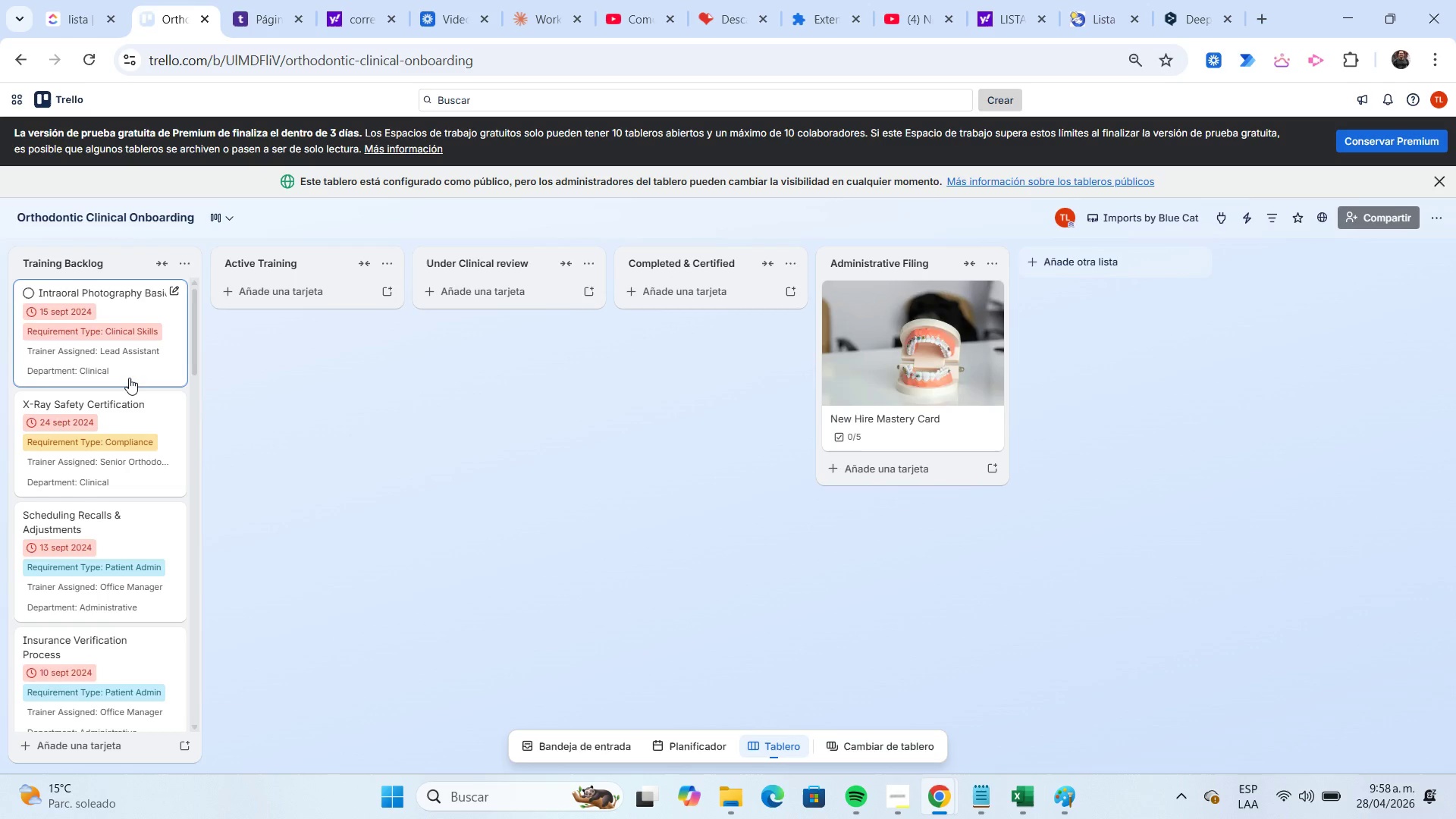 
scroll: coordinate [128, 378], scroll_direction: down, amount: 3.0
 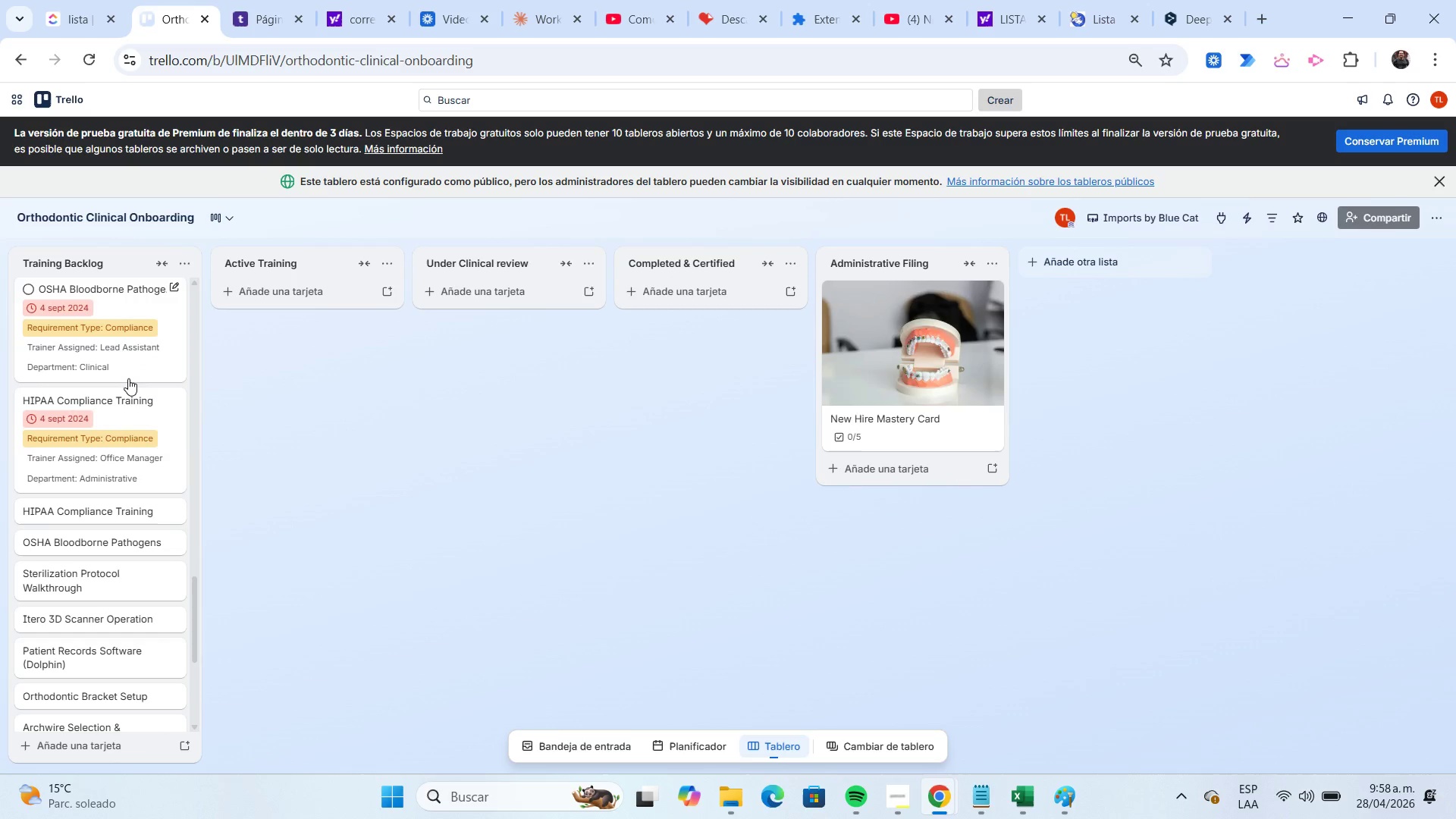 
wait(5.94)
 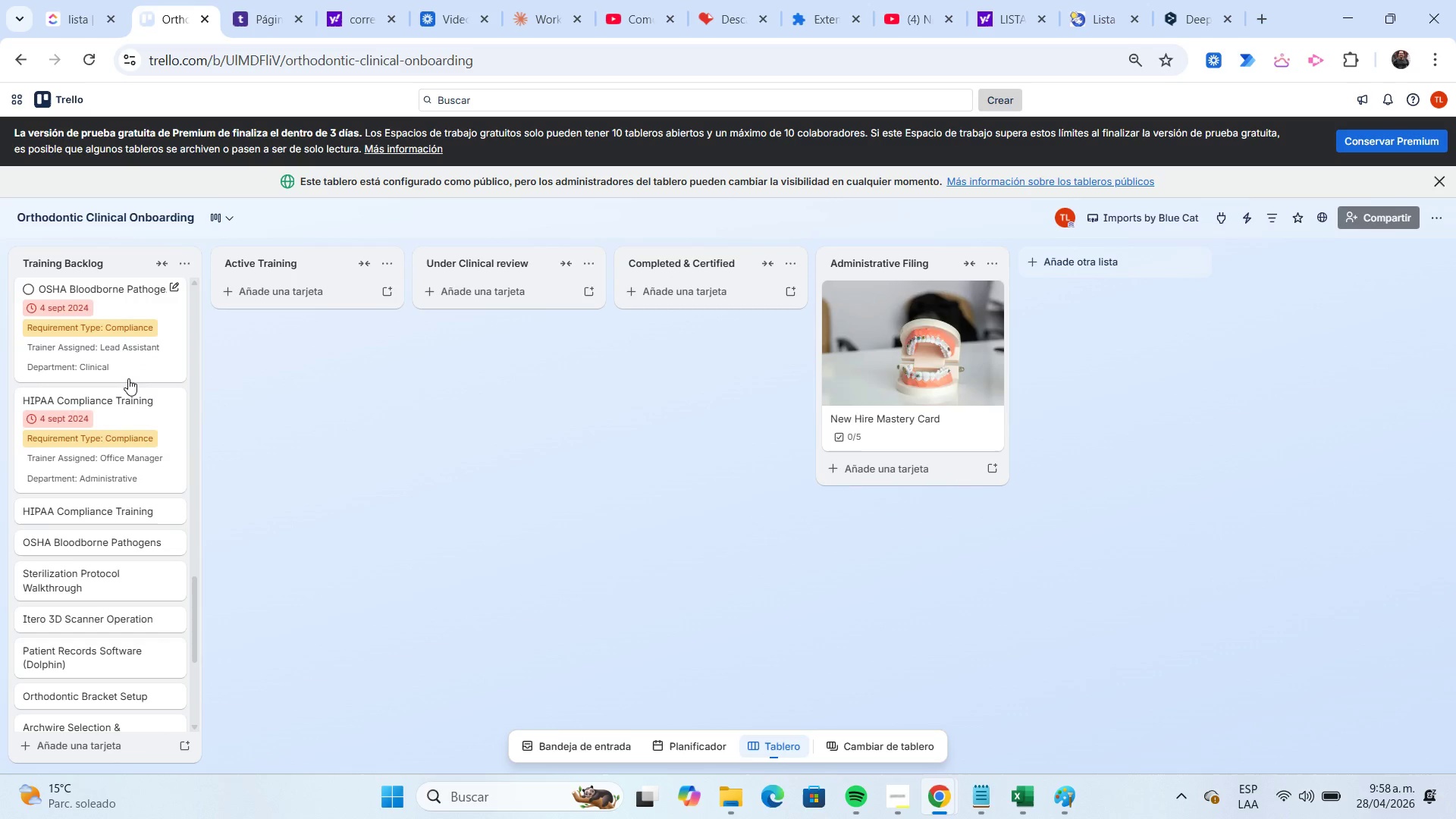 
scroll: coordinate [128, 378], scroll_direction: down, amount: 2.0
 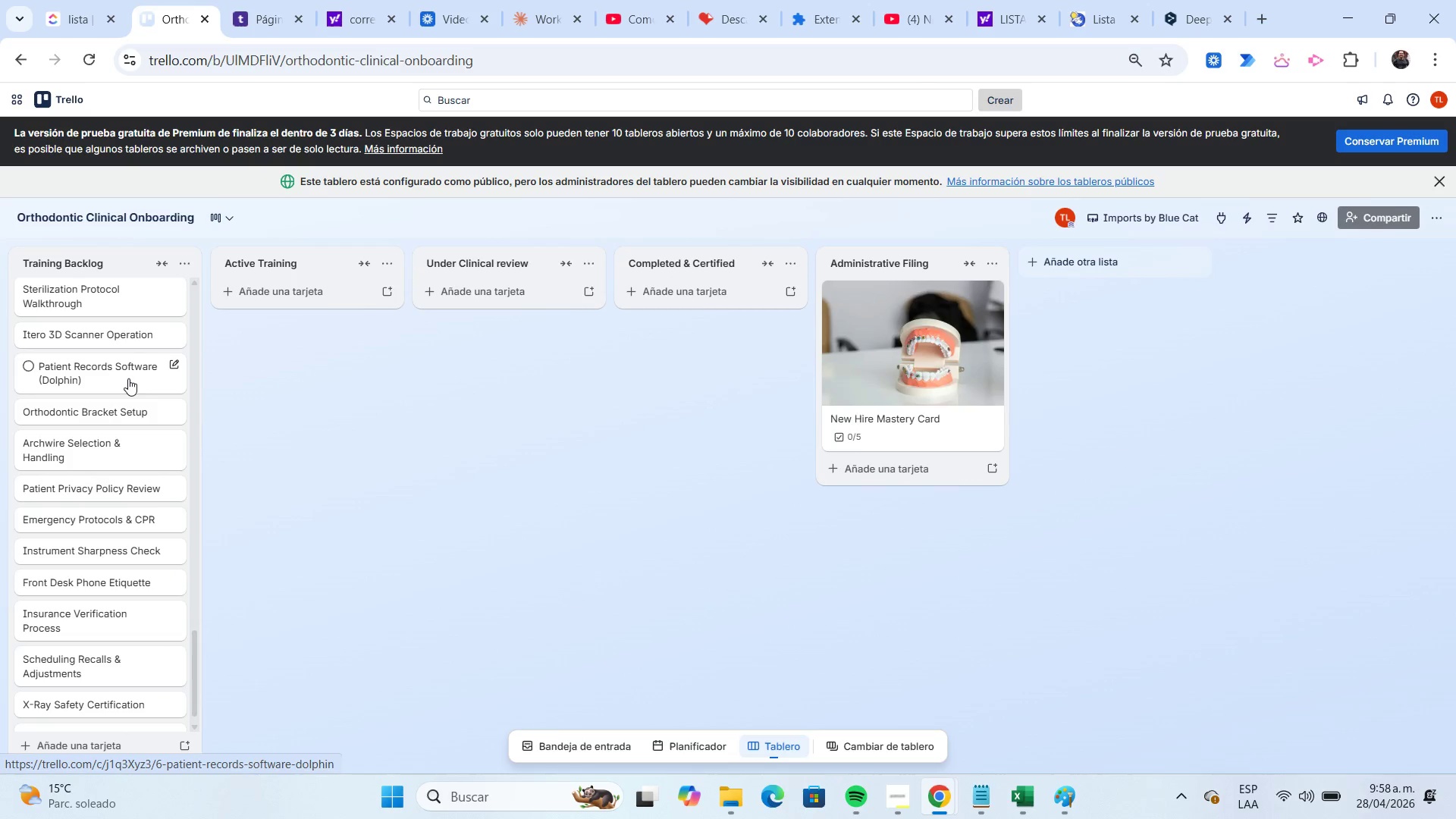 
scroll: coordinate [128, 378], scroll_direction: up, amount: 2.0
 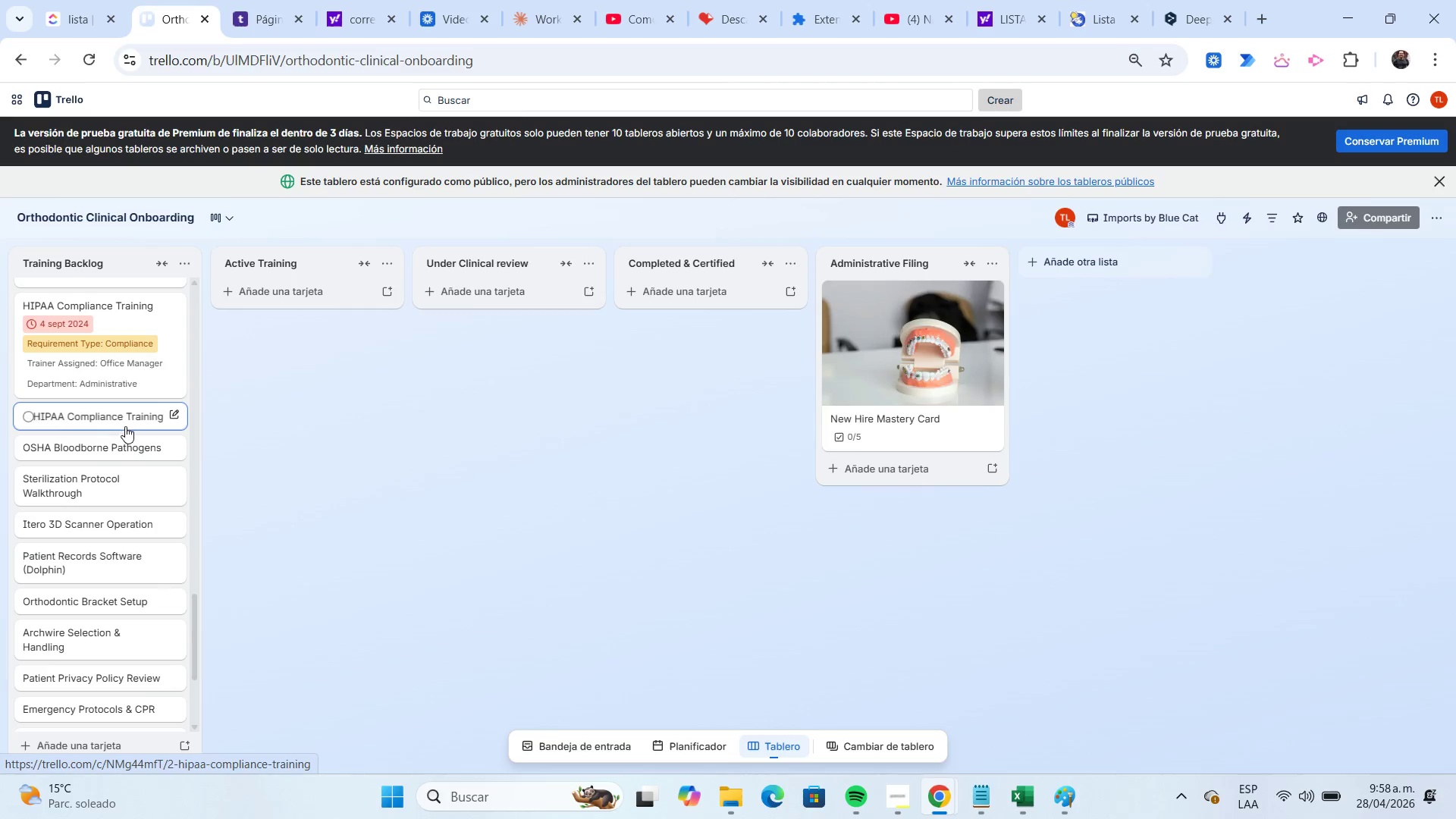 
mouse_move([149, 419])
 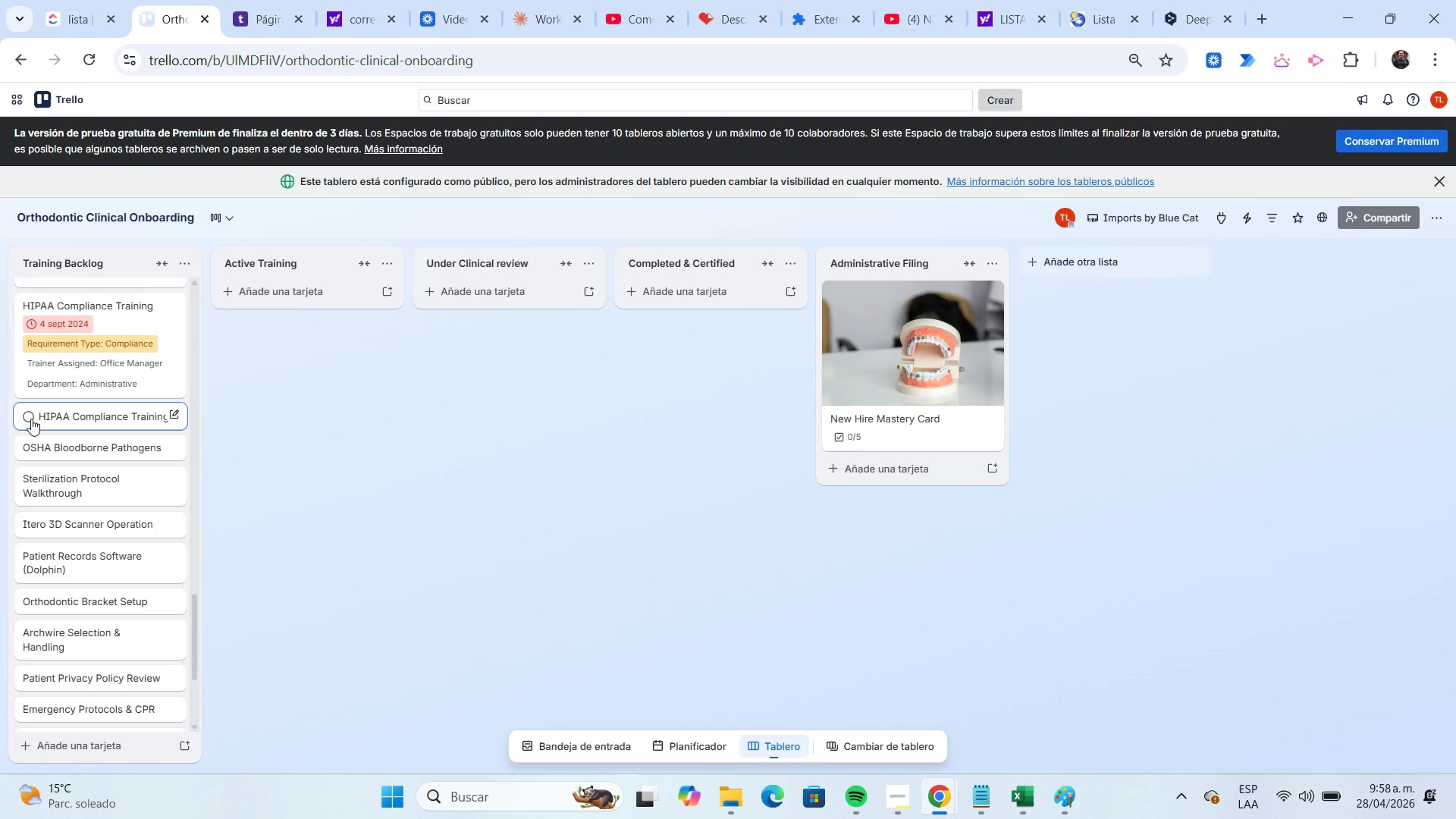 
left_click([30, 418])
 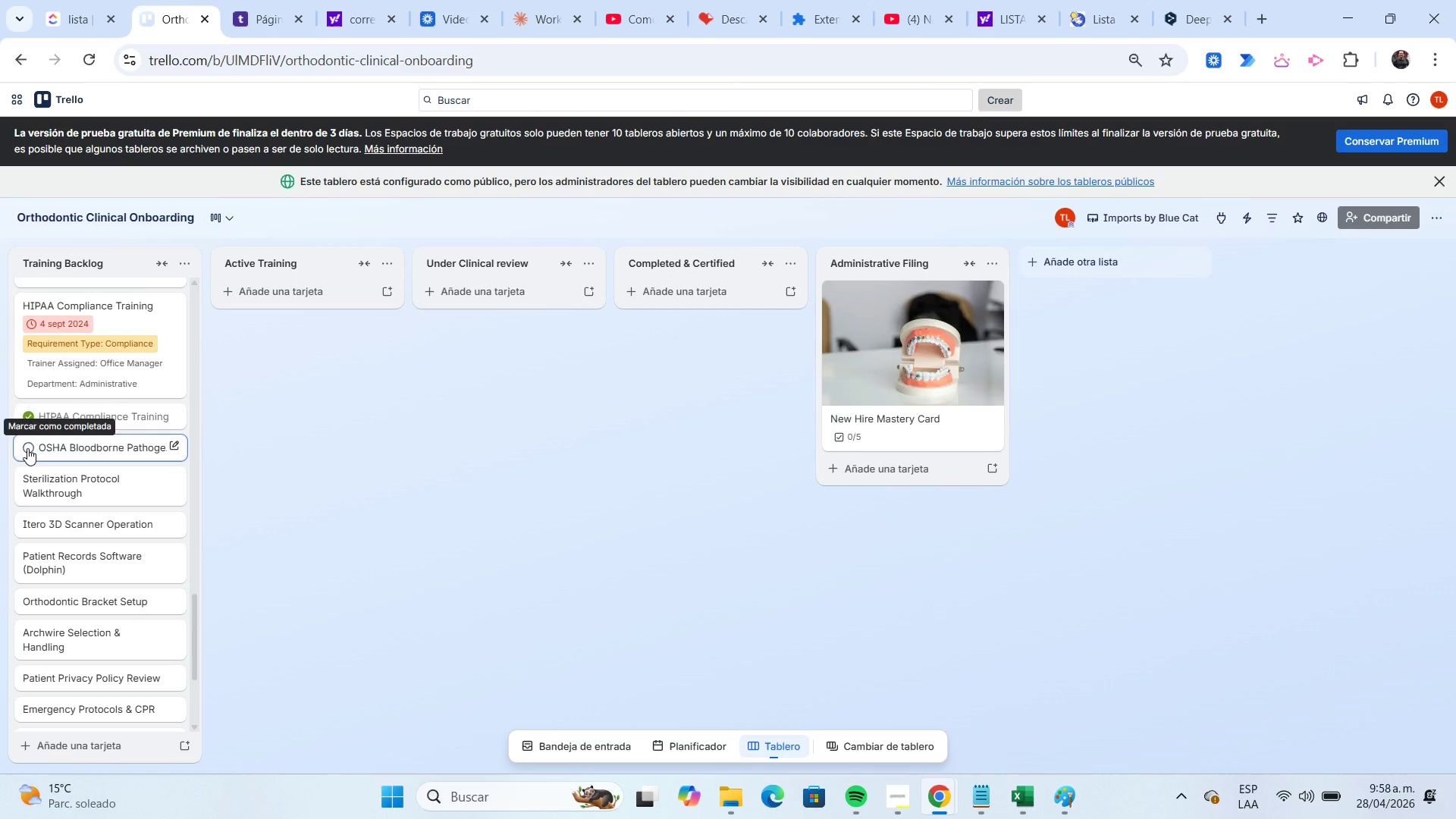 
left_click([27, 448])
 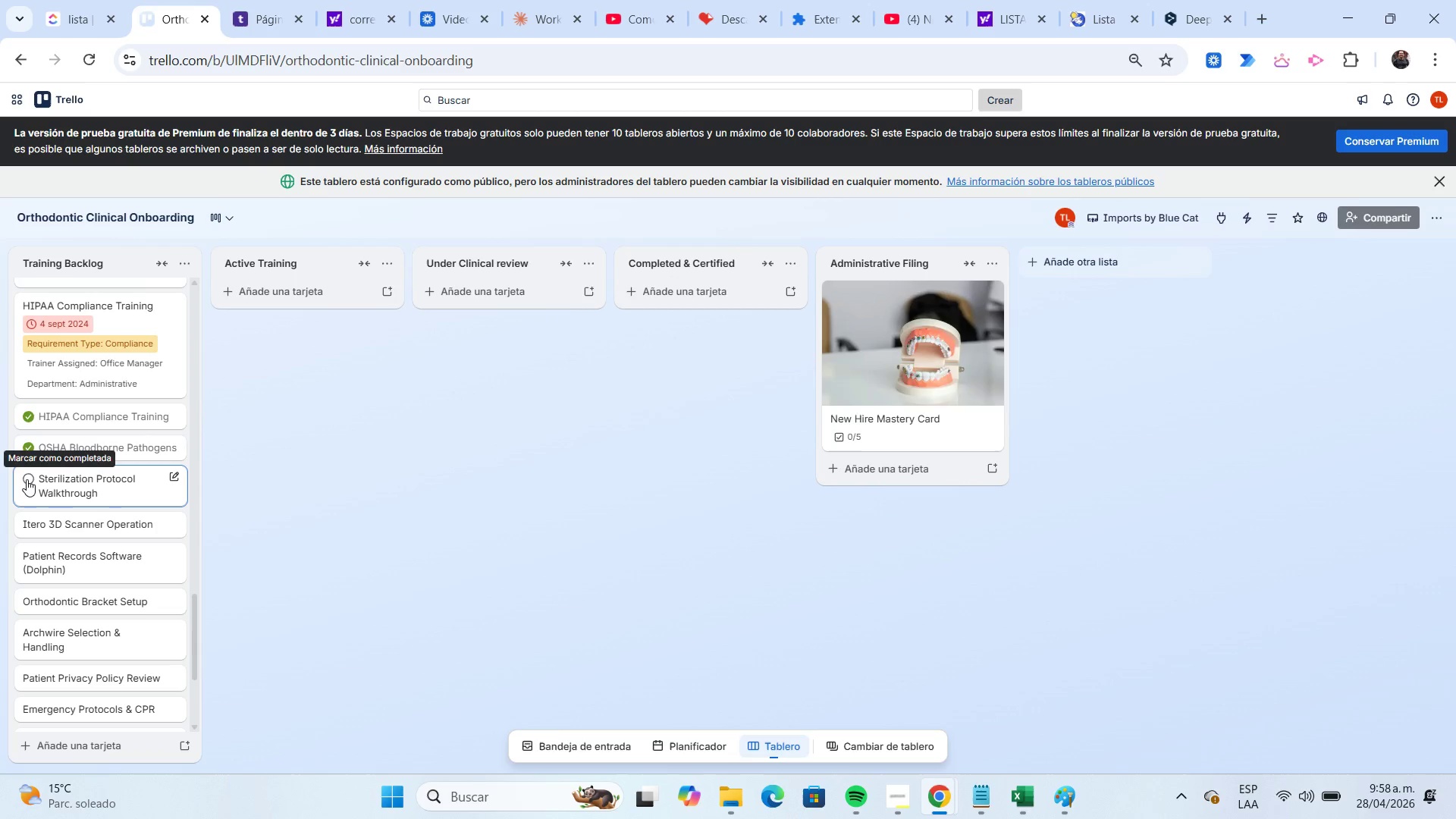 
left_click([27, 479])
 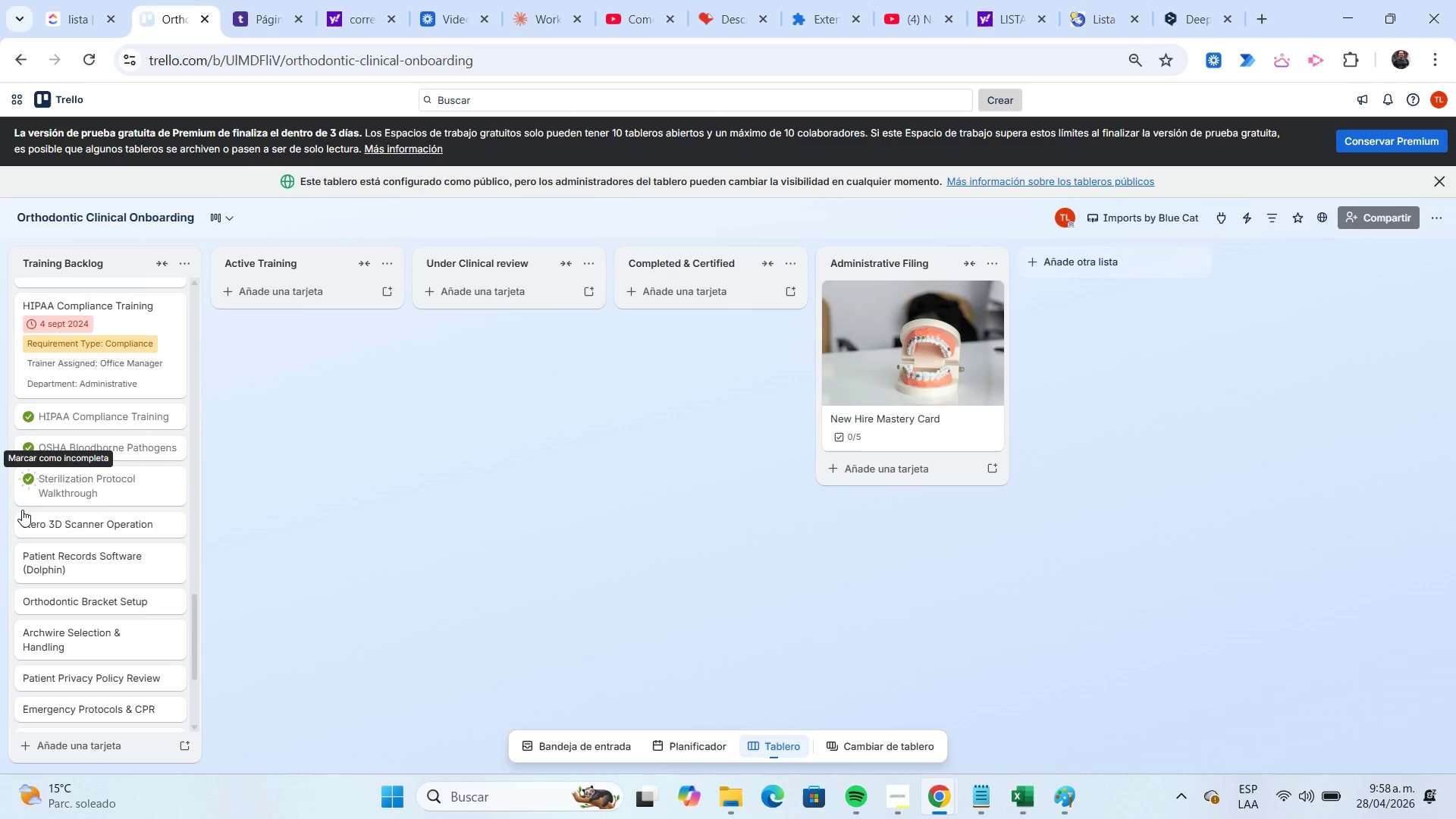 
mouse_move([27, 534])
 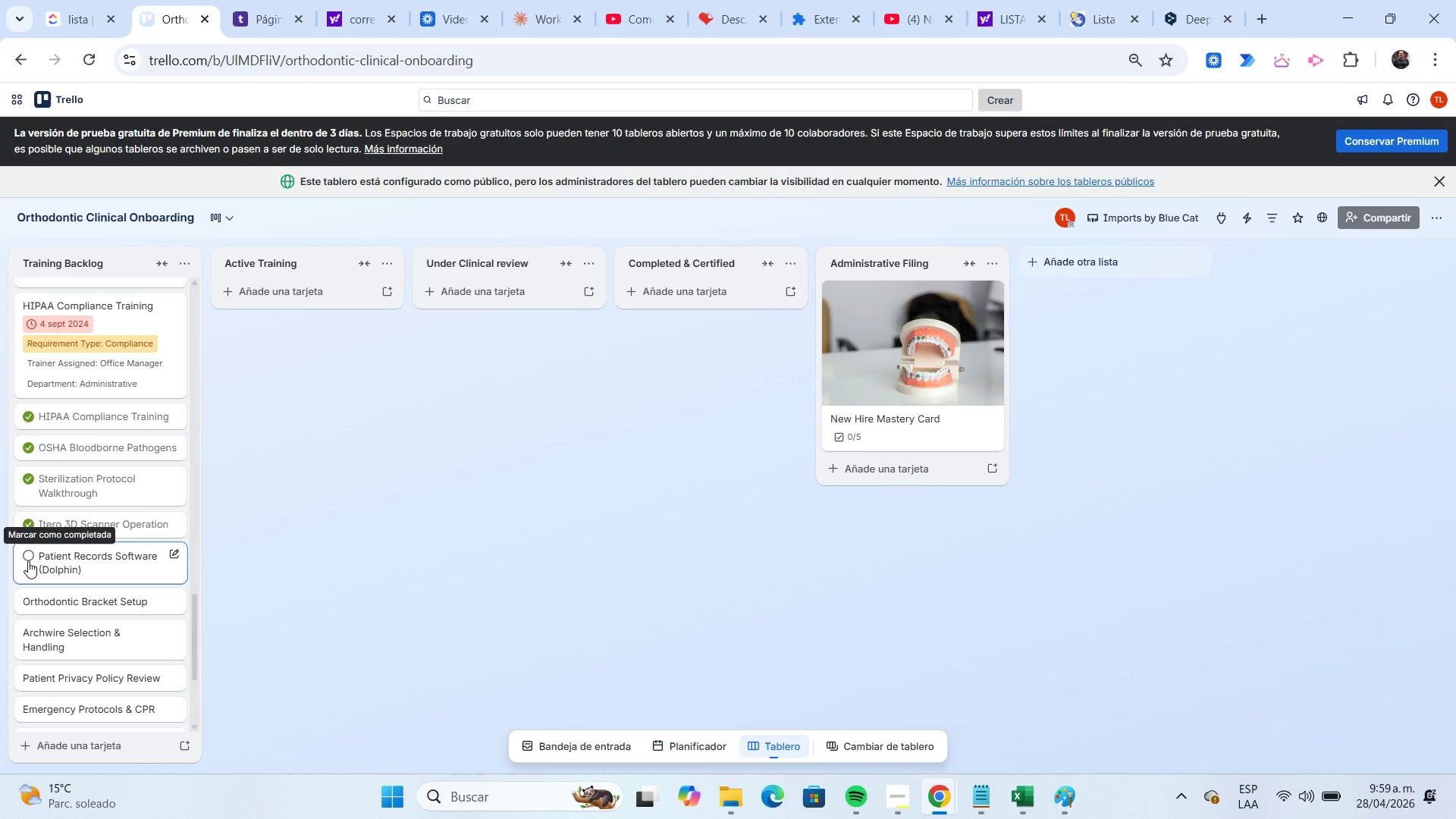 
left_click([27, 560])
 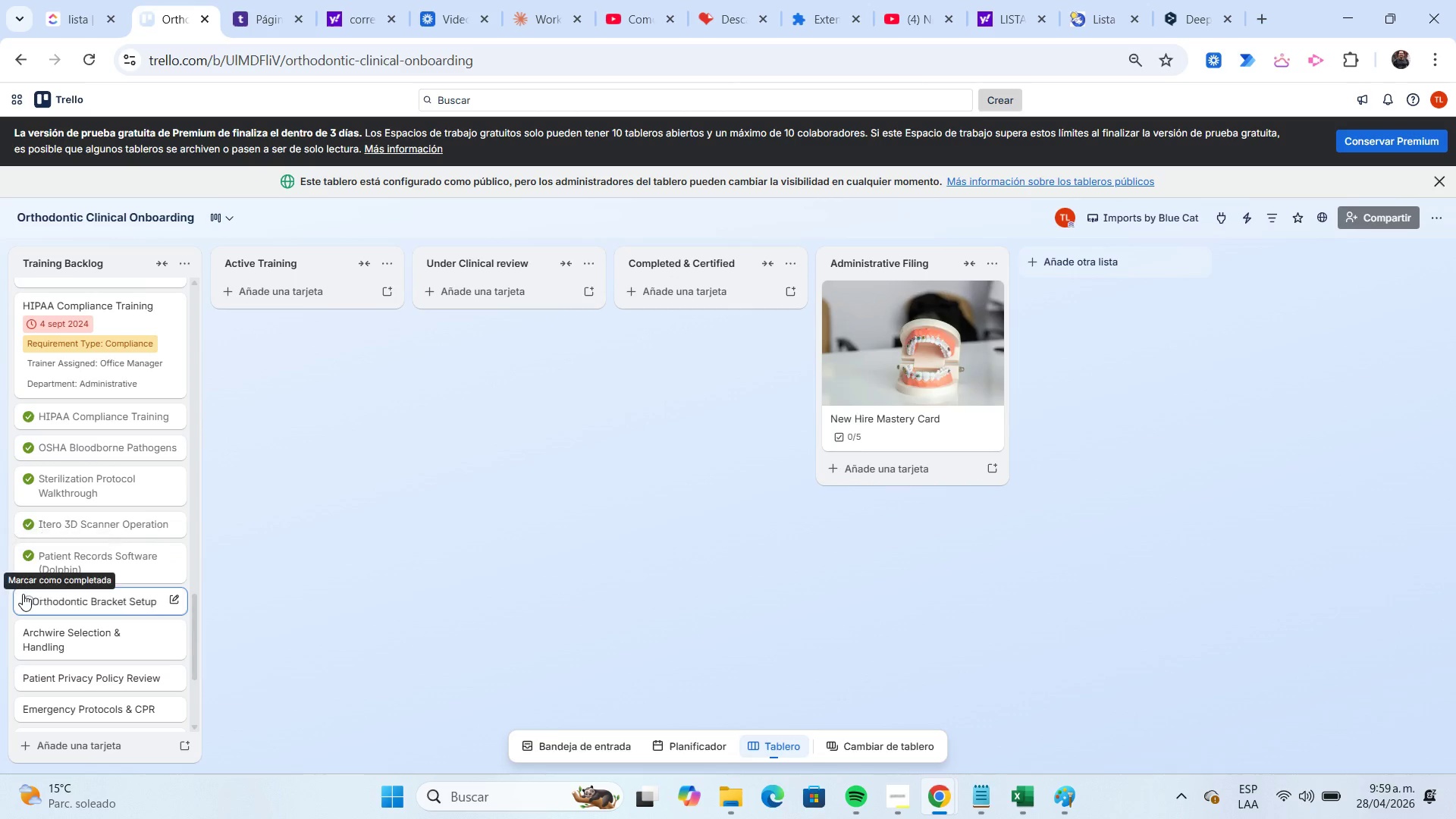 
left_click([25, 594])
 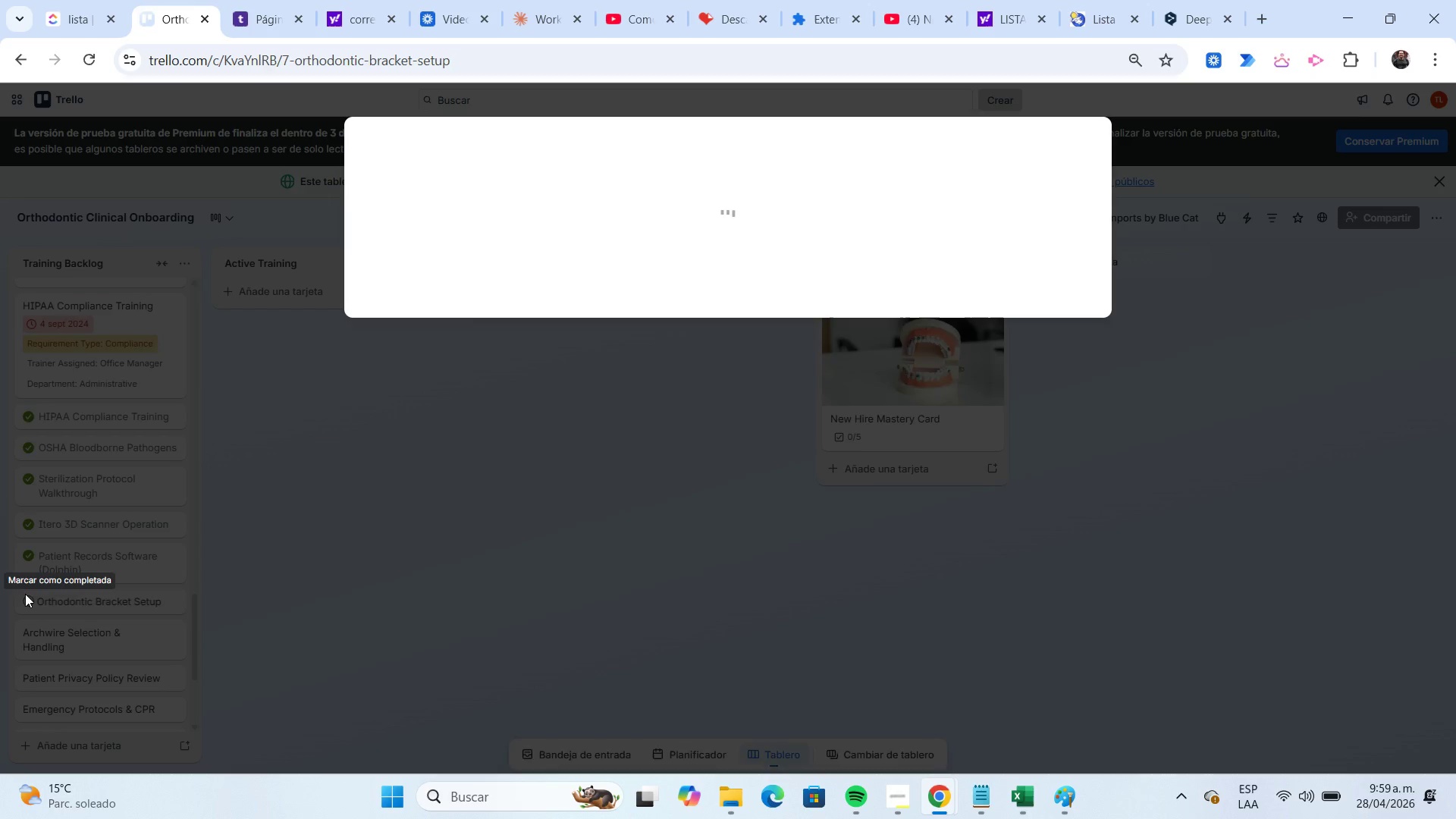 
scroll: coordinate [25, 594], scroll_direction: down, amount: 1.0
 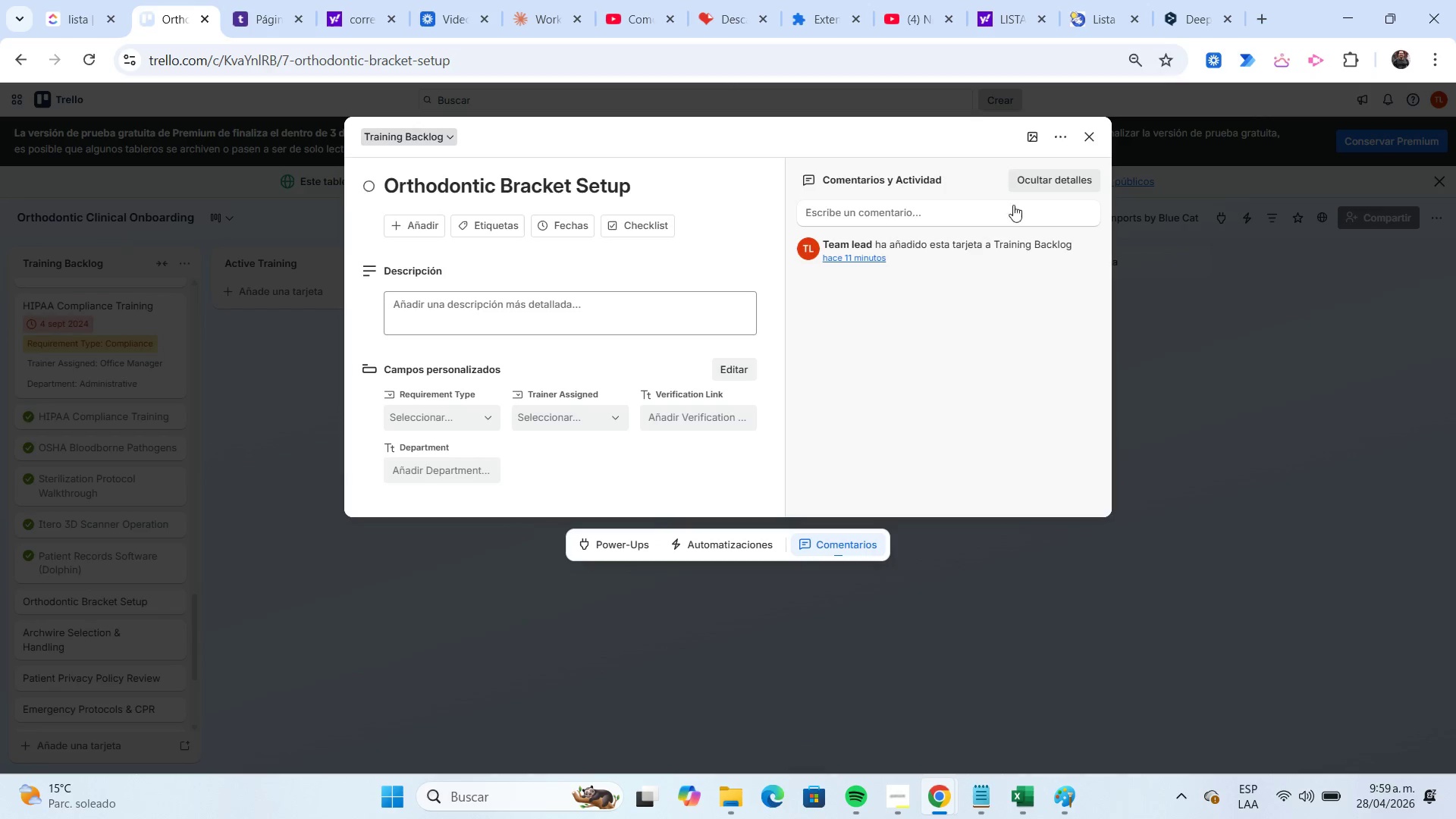 
left_click([1097, 141])
 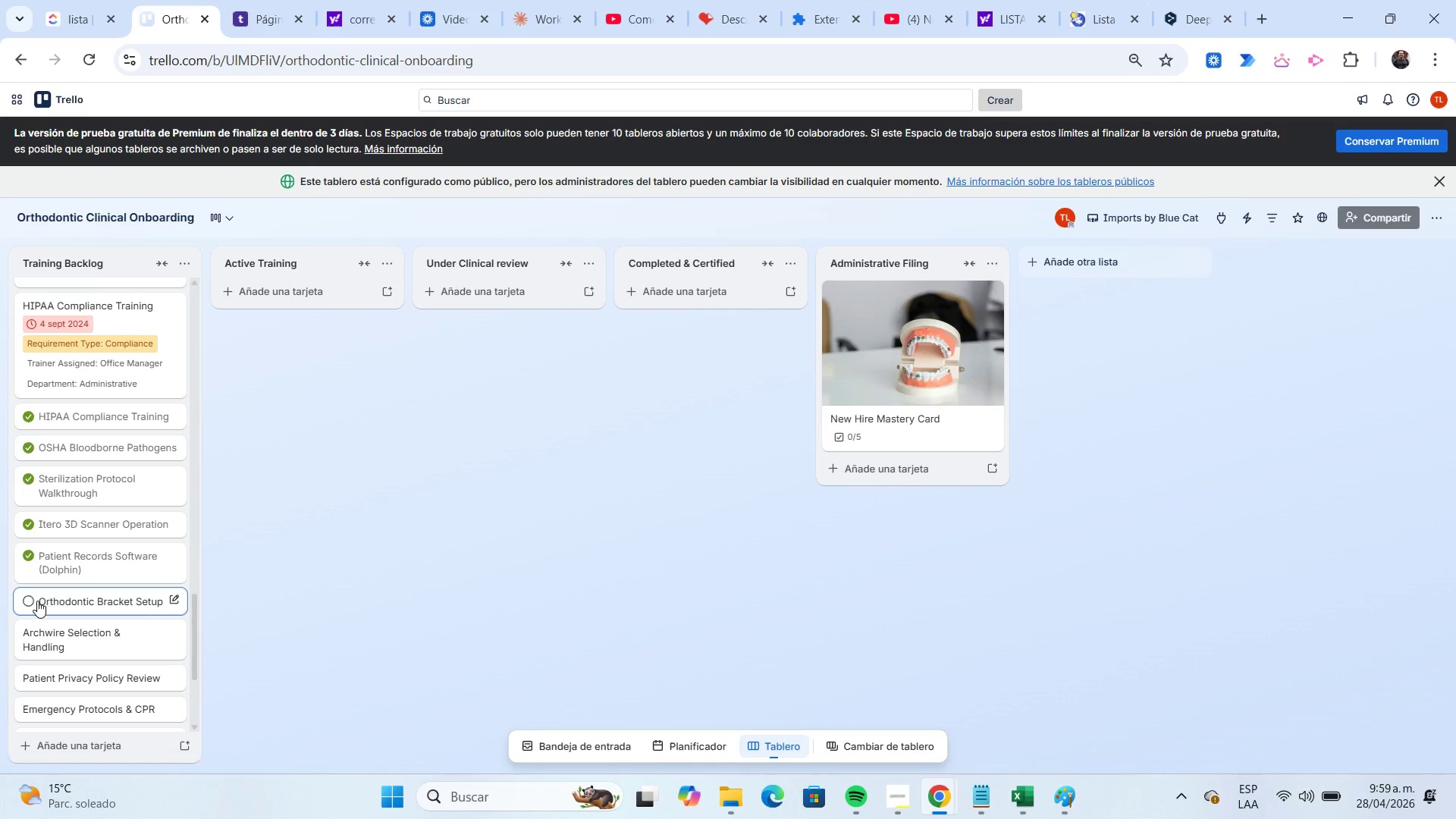 
left_click([32, 598])
 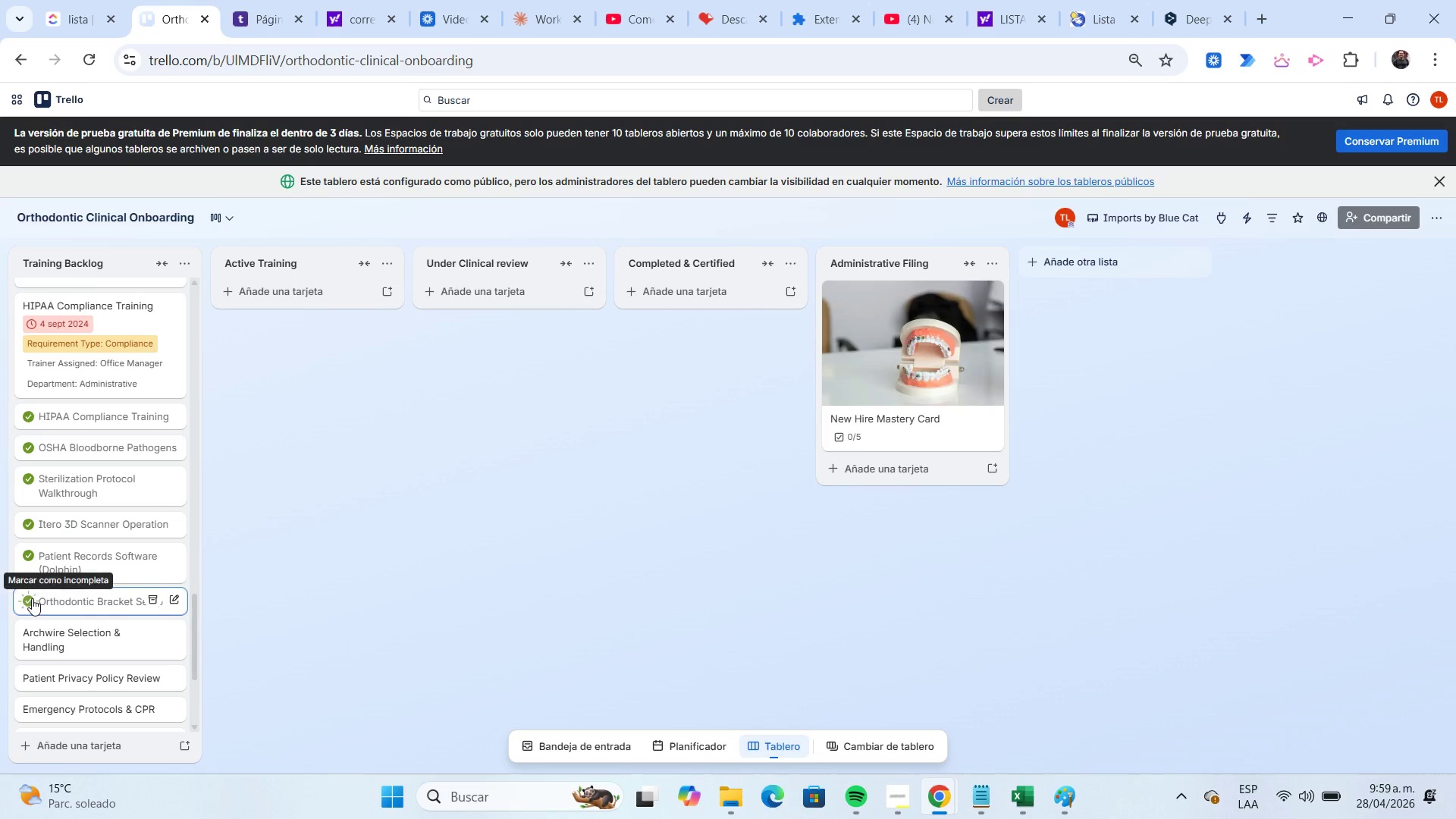 
scroll: coordinate [32, 598], scroll_direction: down, amount: 1.0
 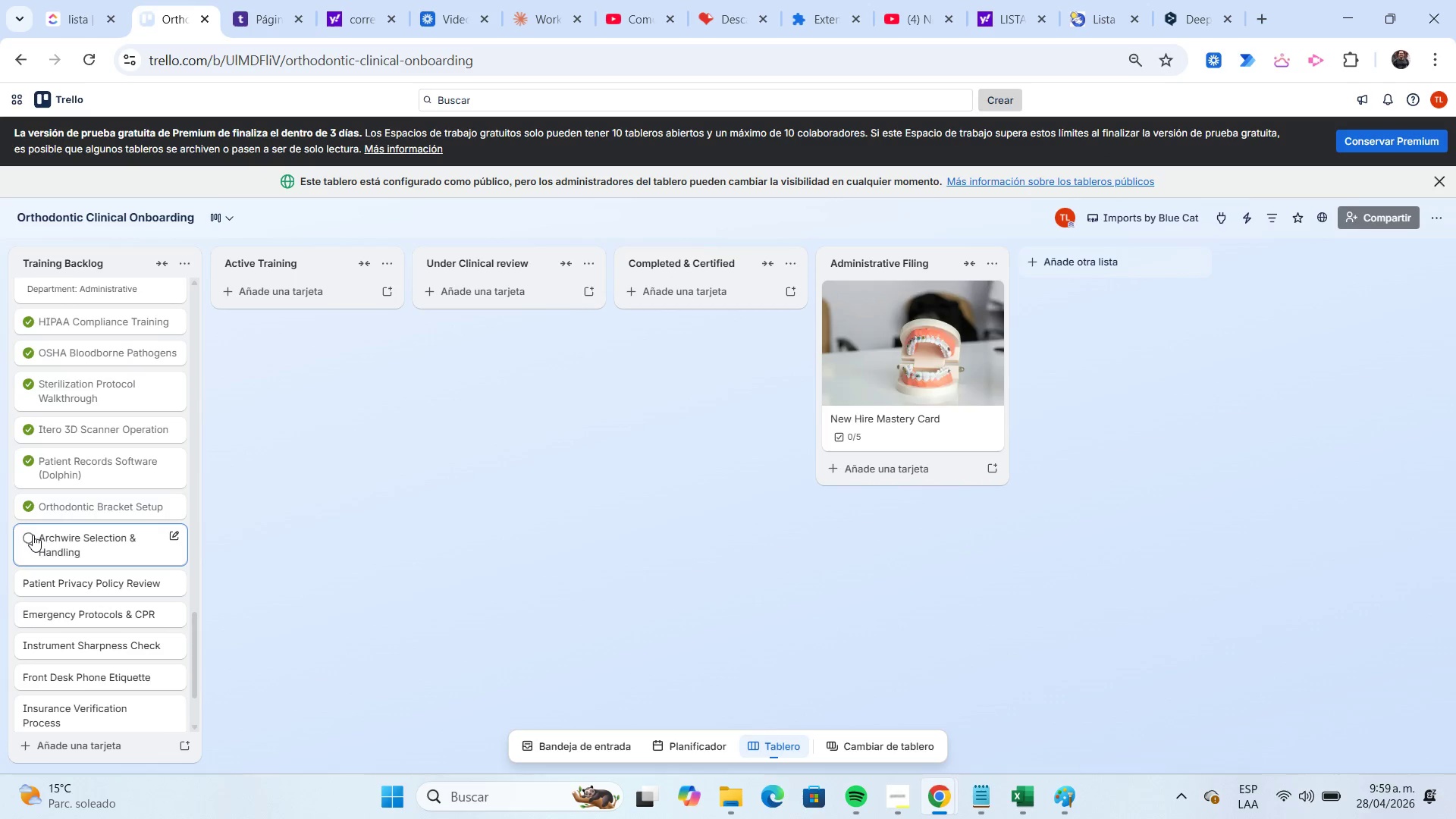 
left_click([33, 535])
 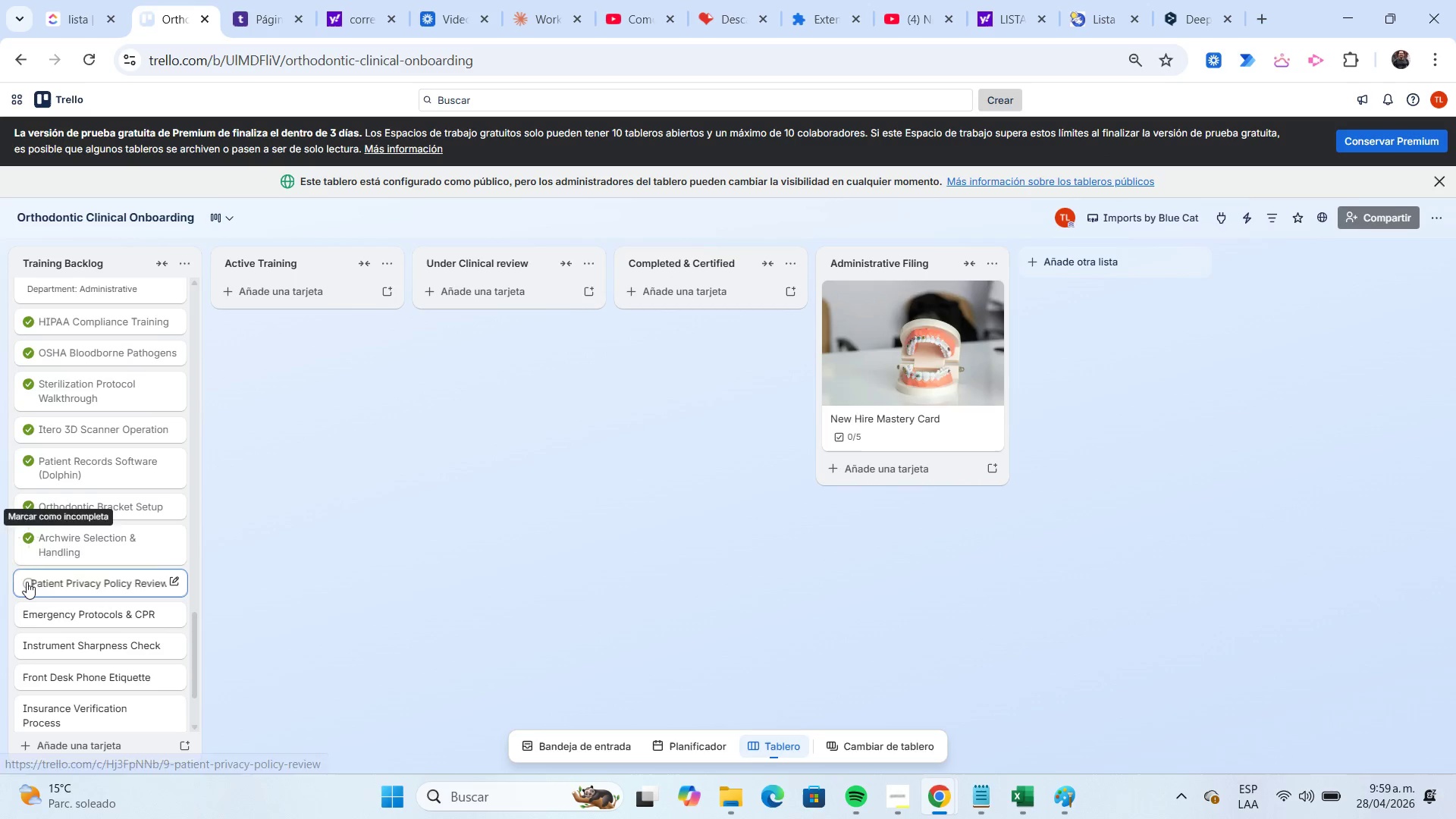 
left_click([27, 582])
 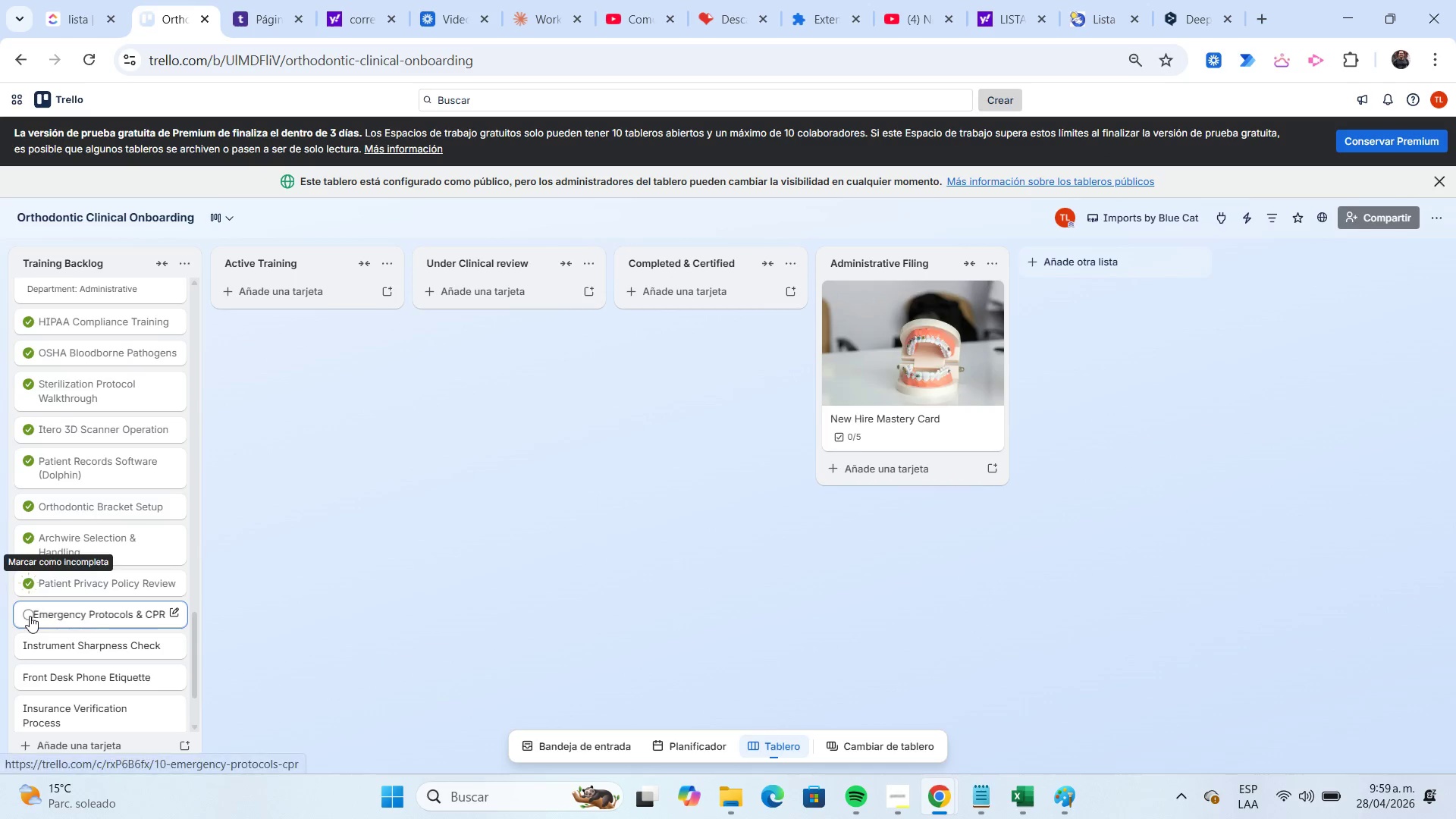 
left_click([30, 616])
 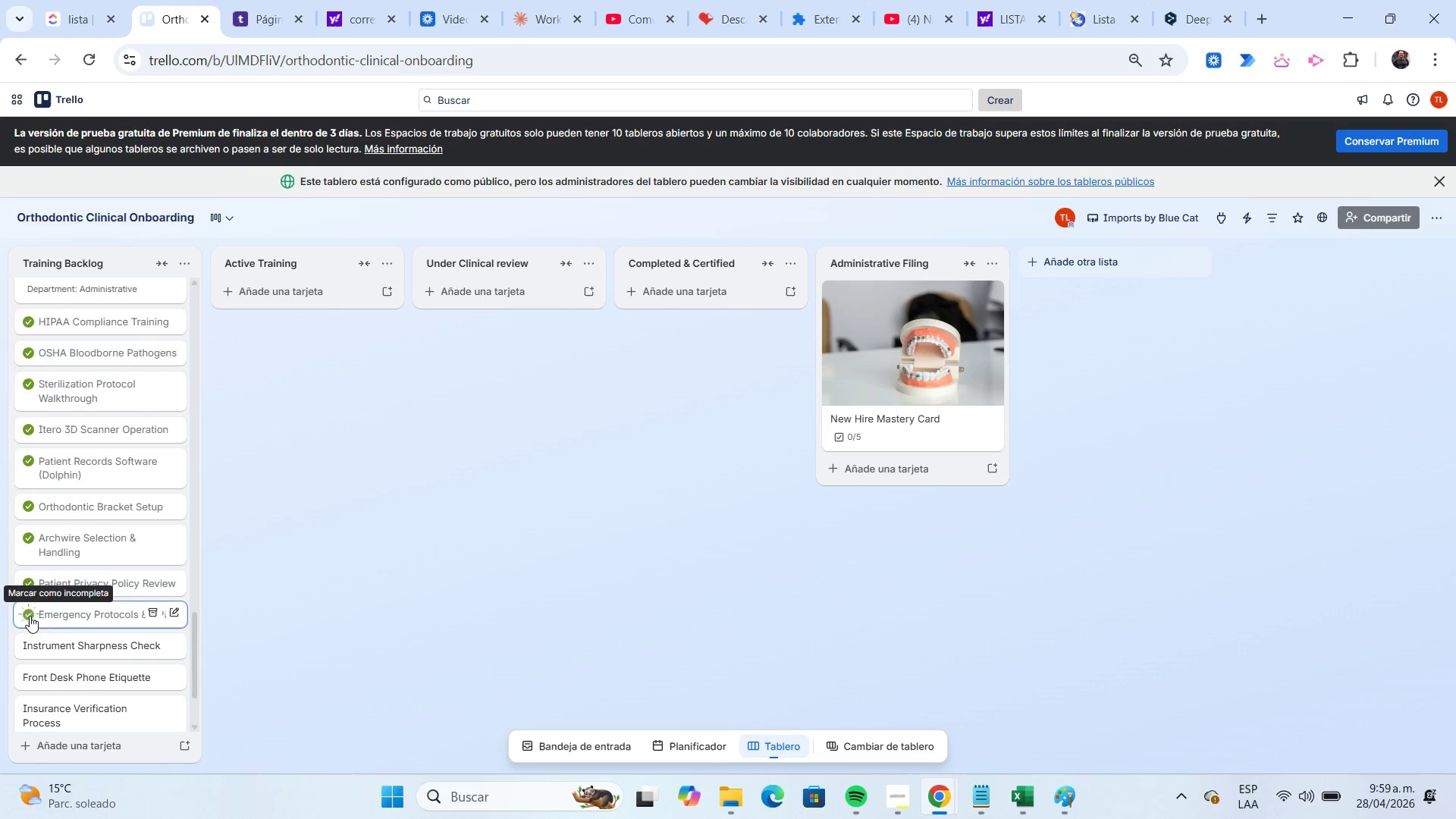 
scroll: coordinate [30, 616], scroll_direction: down, amount: 1.0
 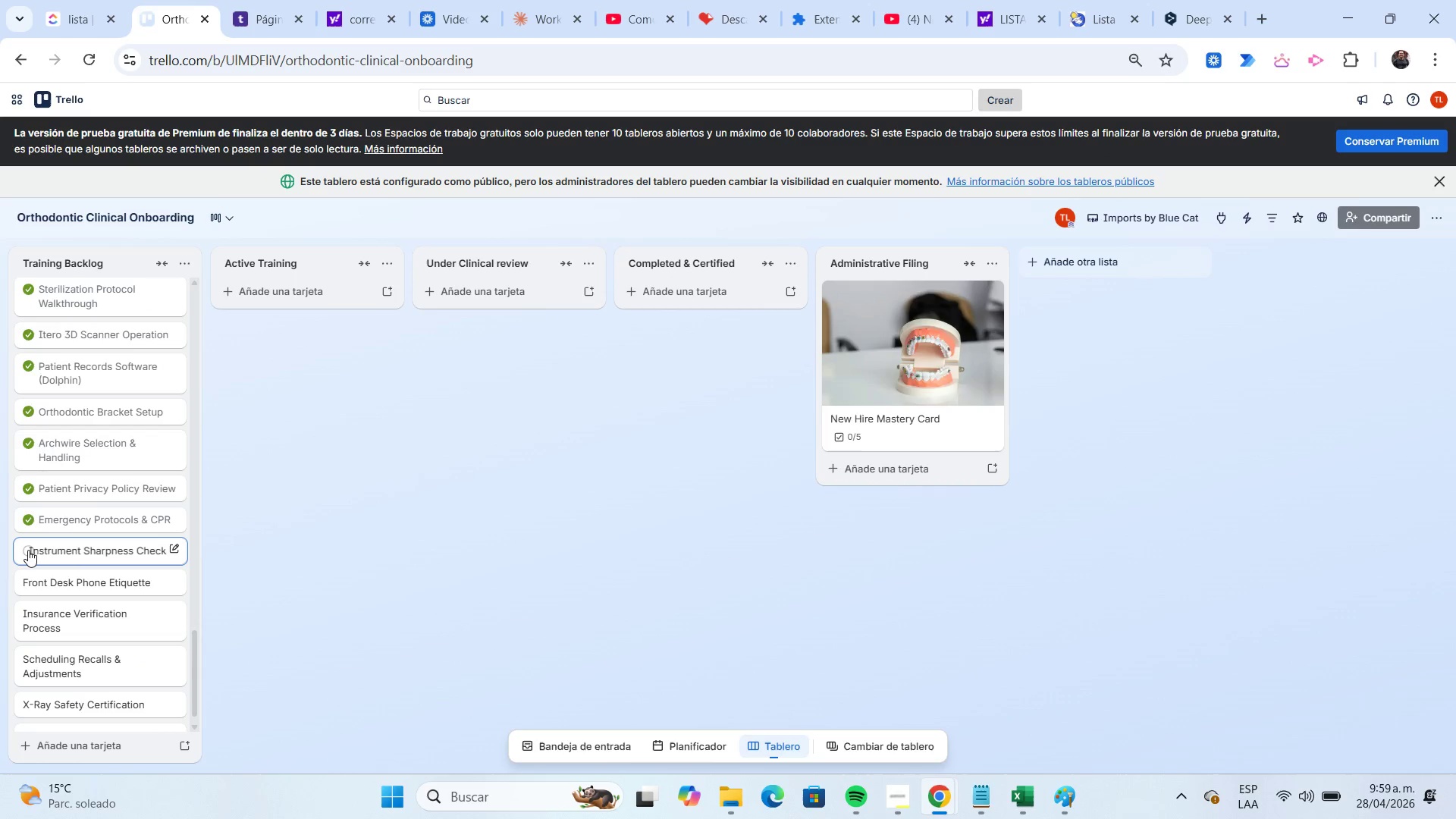 
left_click([28, 550])
 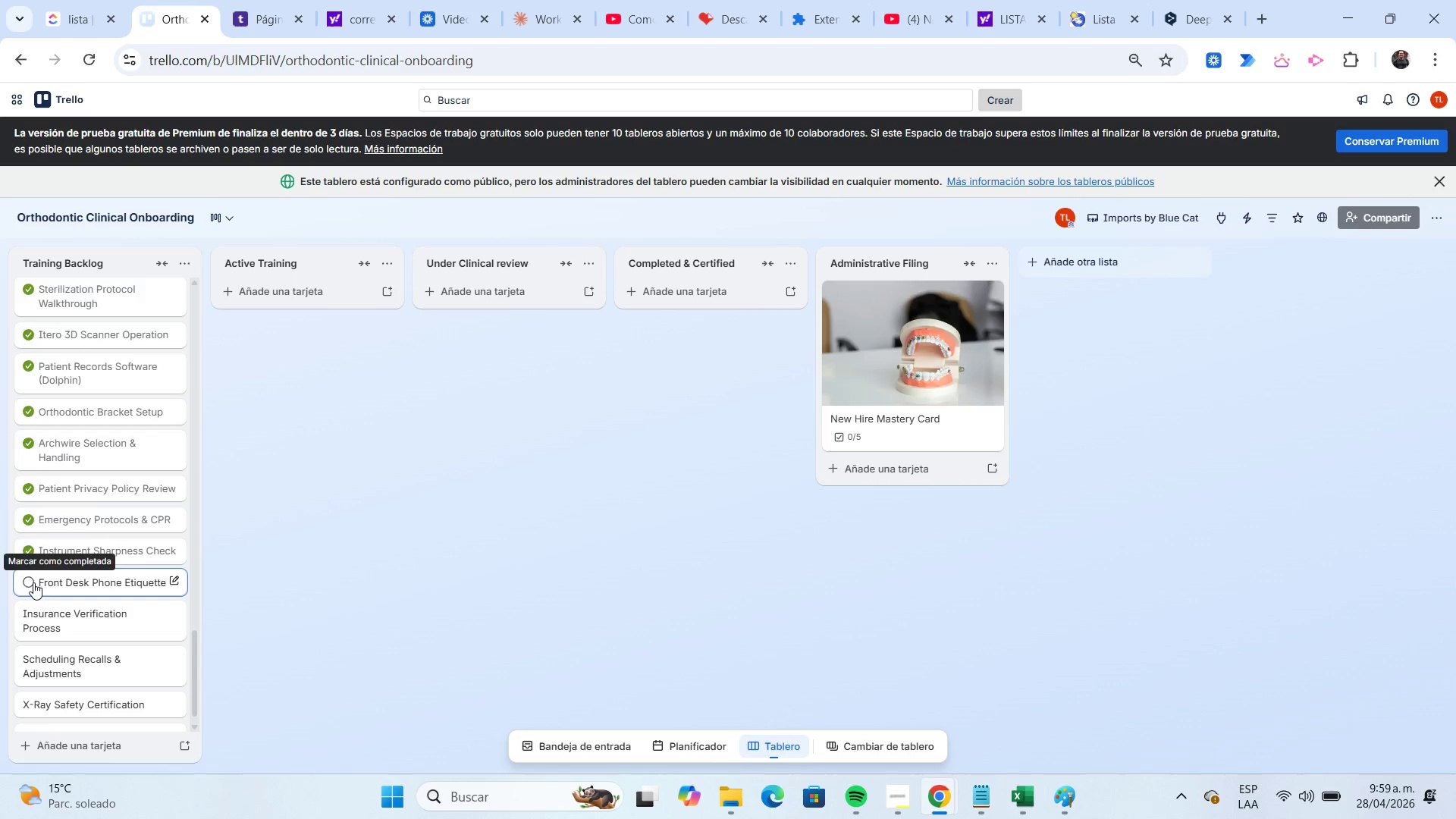 
left_click([33, 582])
 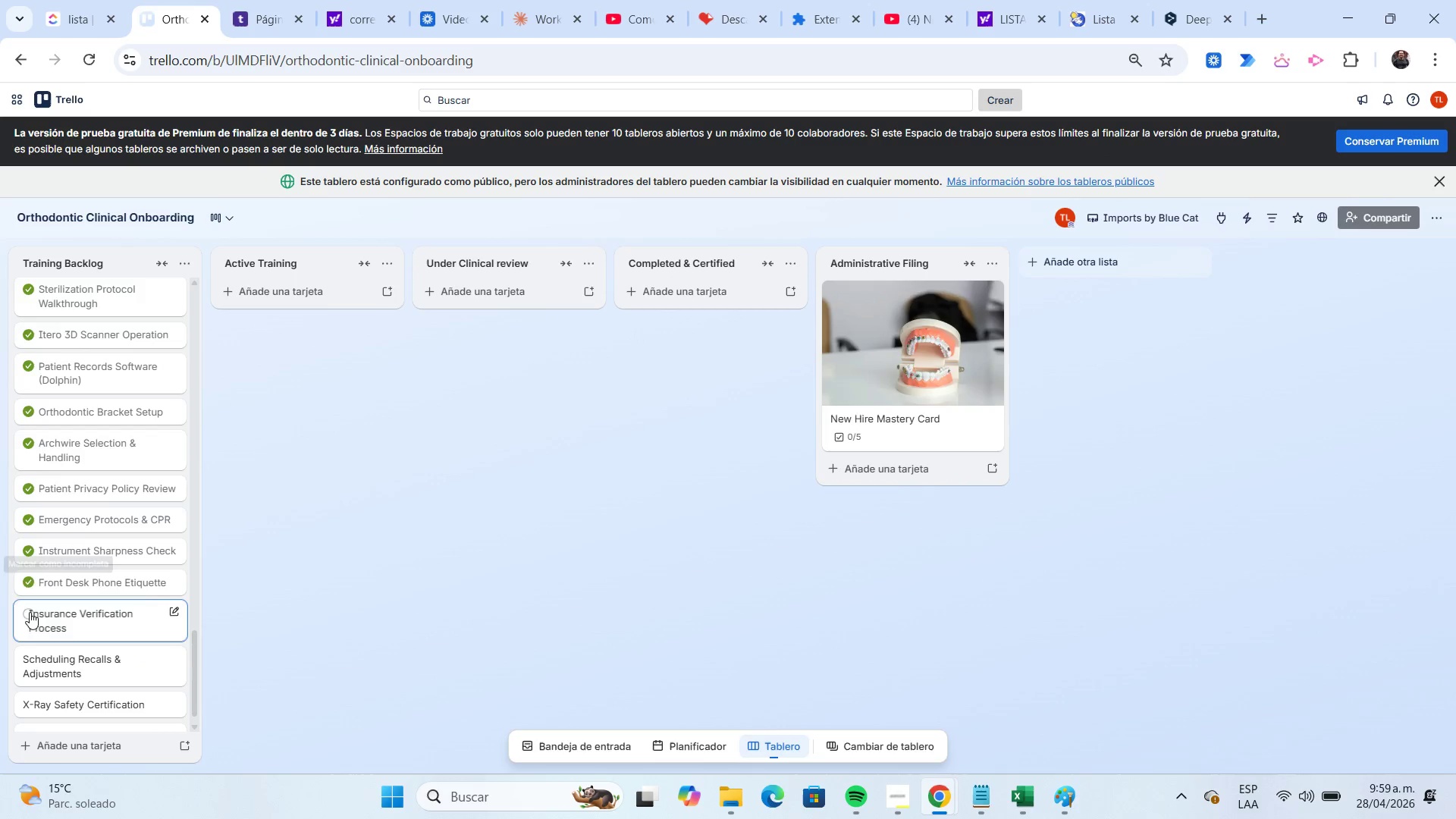 
left_click([28, 612])
 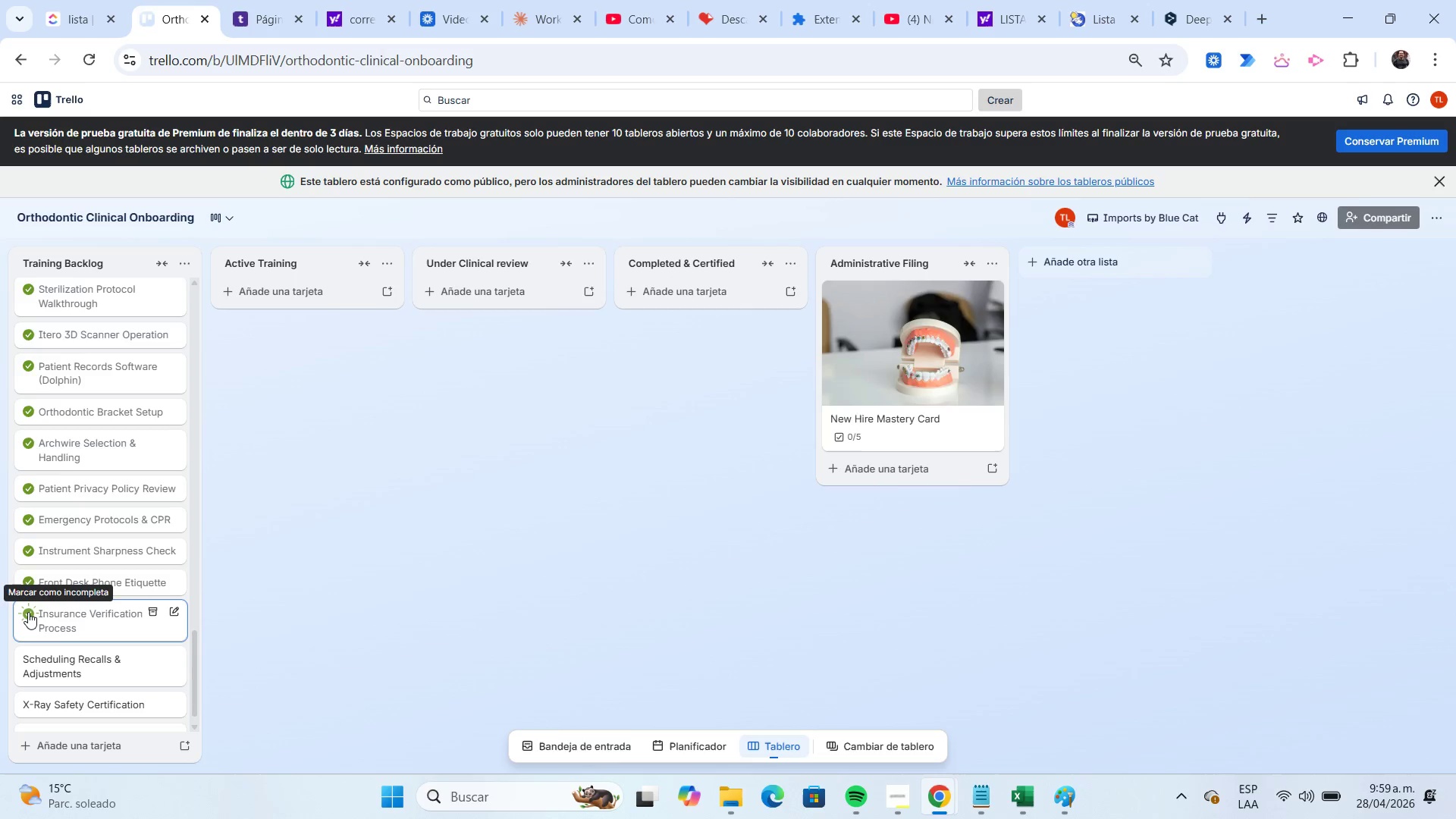 
scroll: coordinate [28, 612], scroll_direction: down, amount: 1.0
 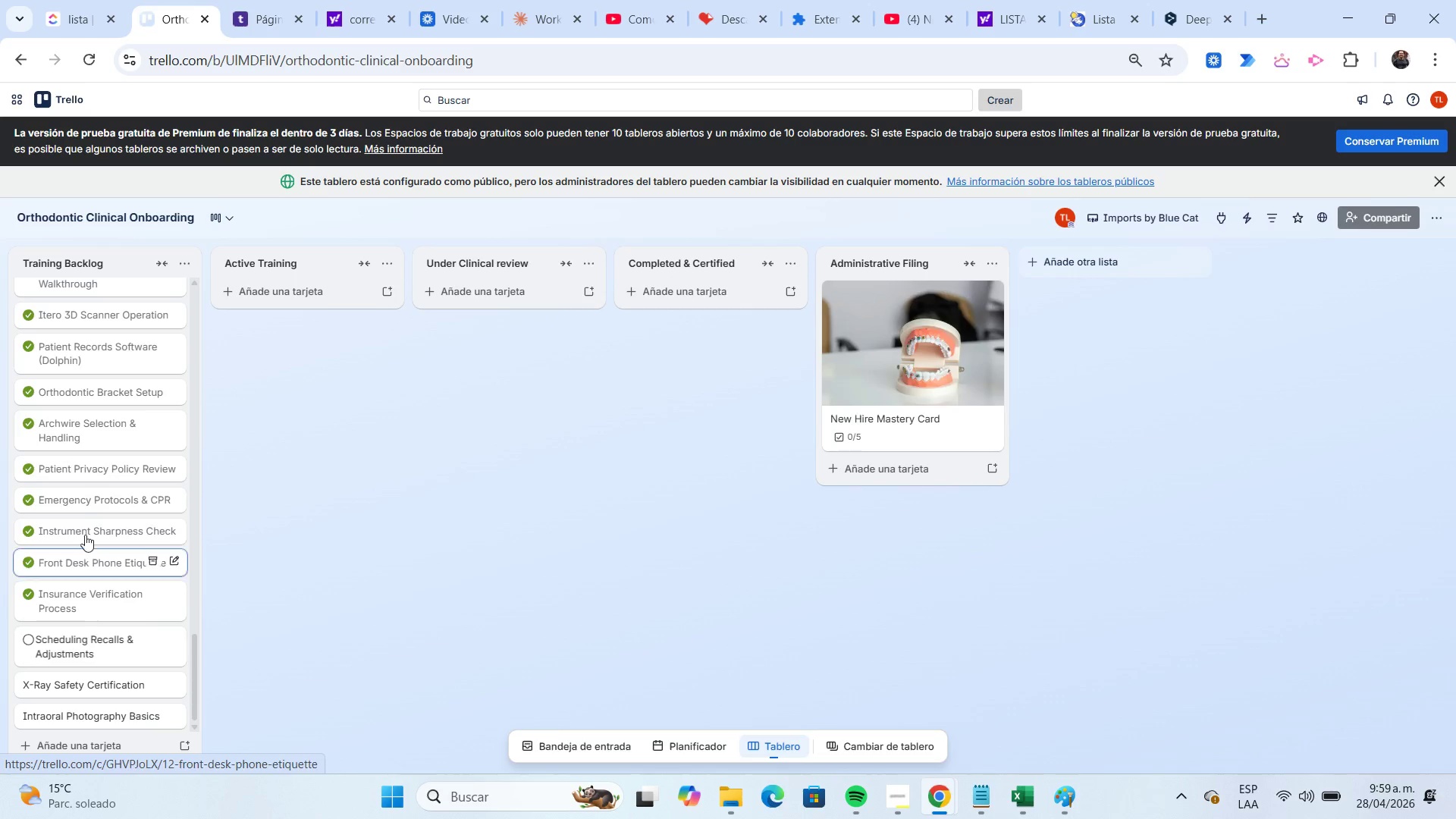 
scroll: coordinate [103, 338], scroll_direction: up, amount: 2.0
 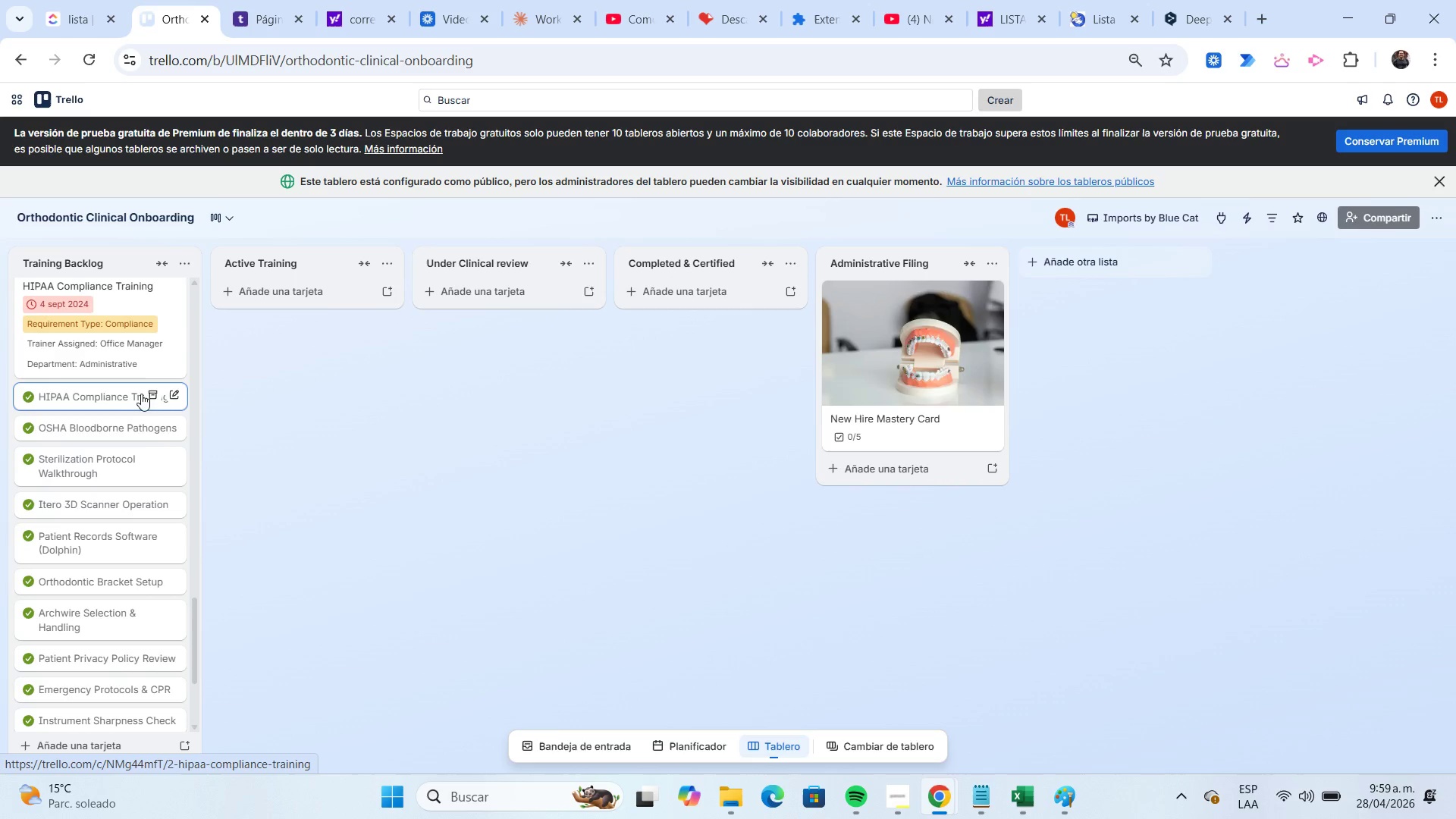 
left_click([149, 394])
 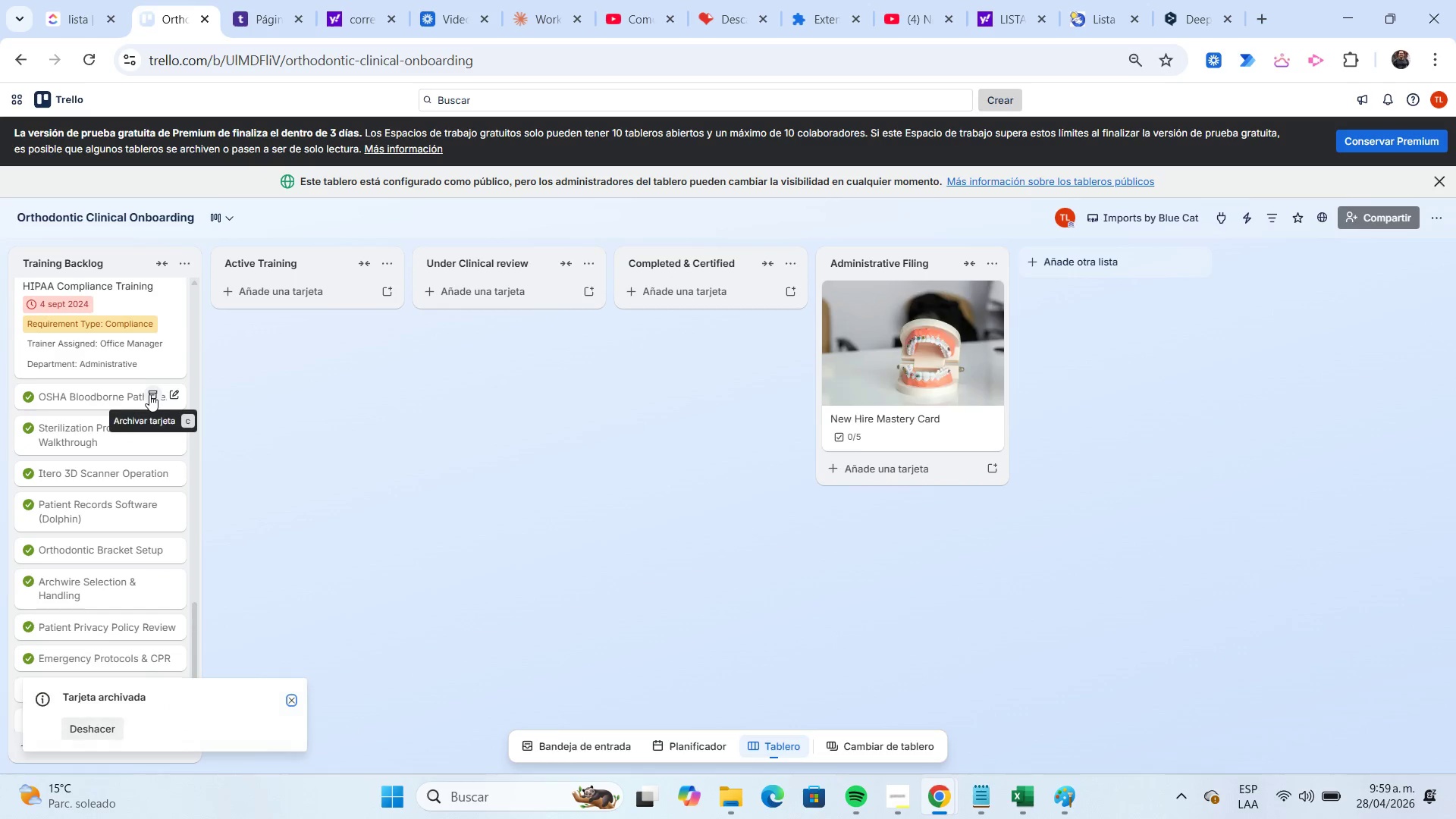 
left_click([149, 394])
 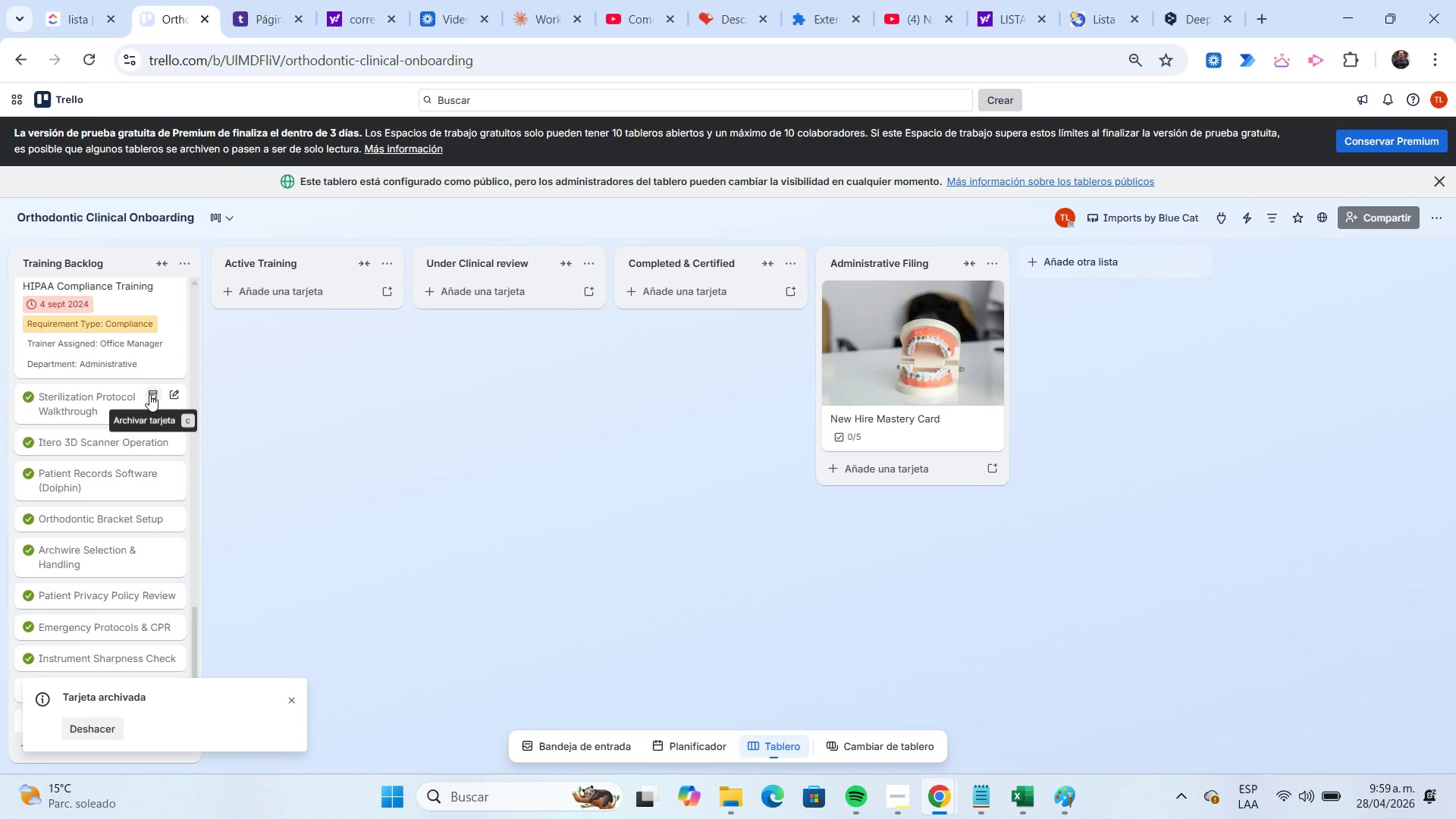 
left_click([149, 394])
 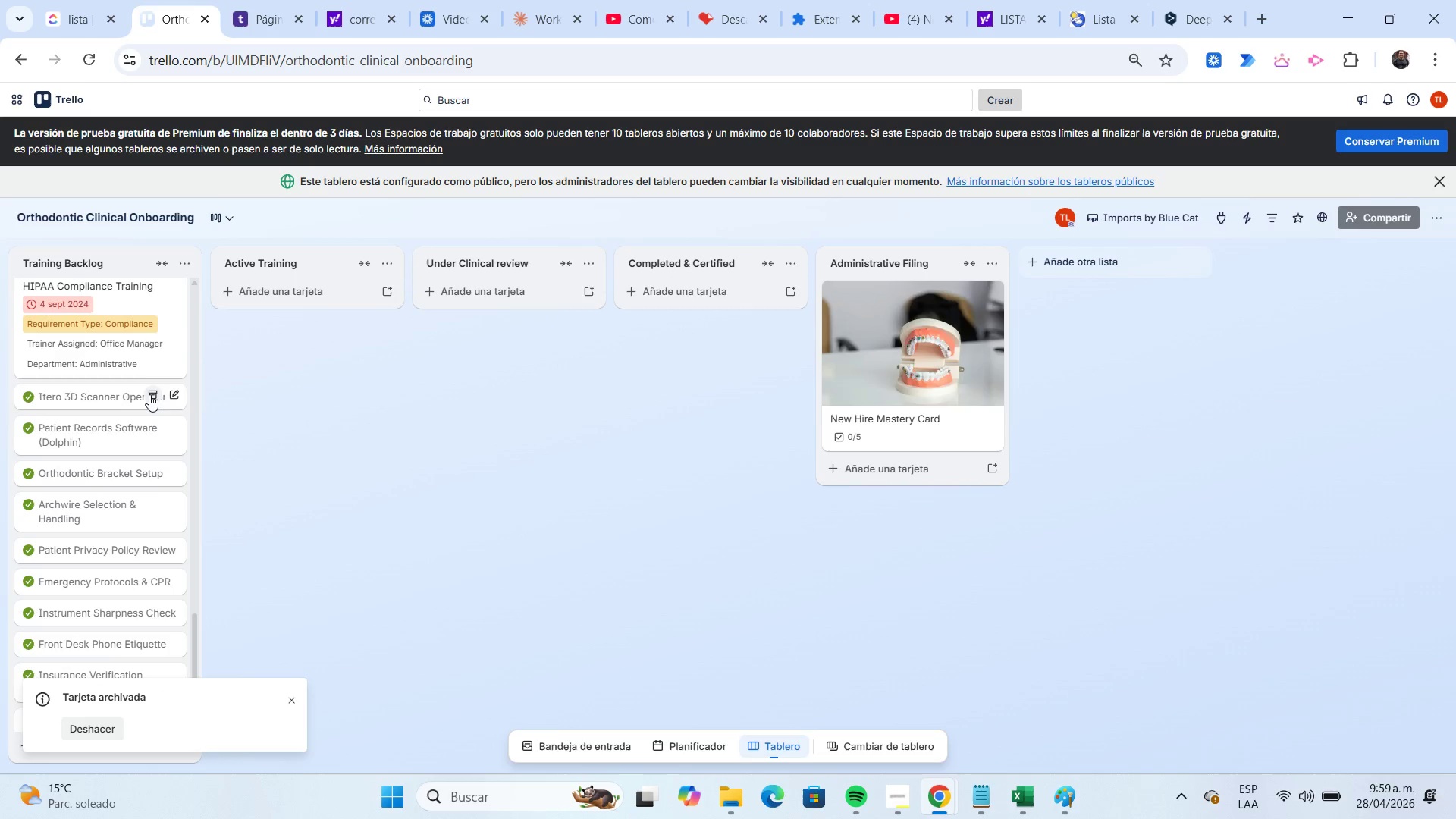 
left_click([149, 394])
 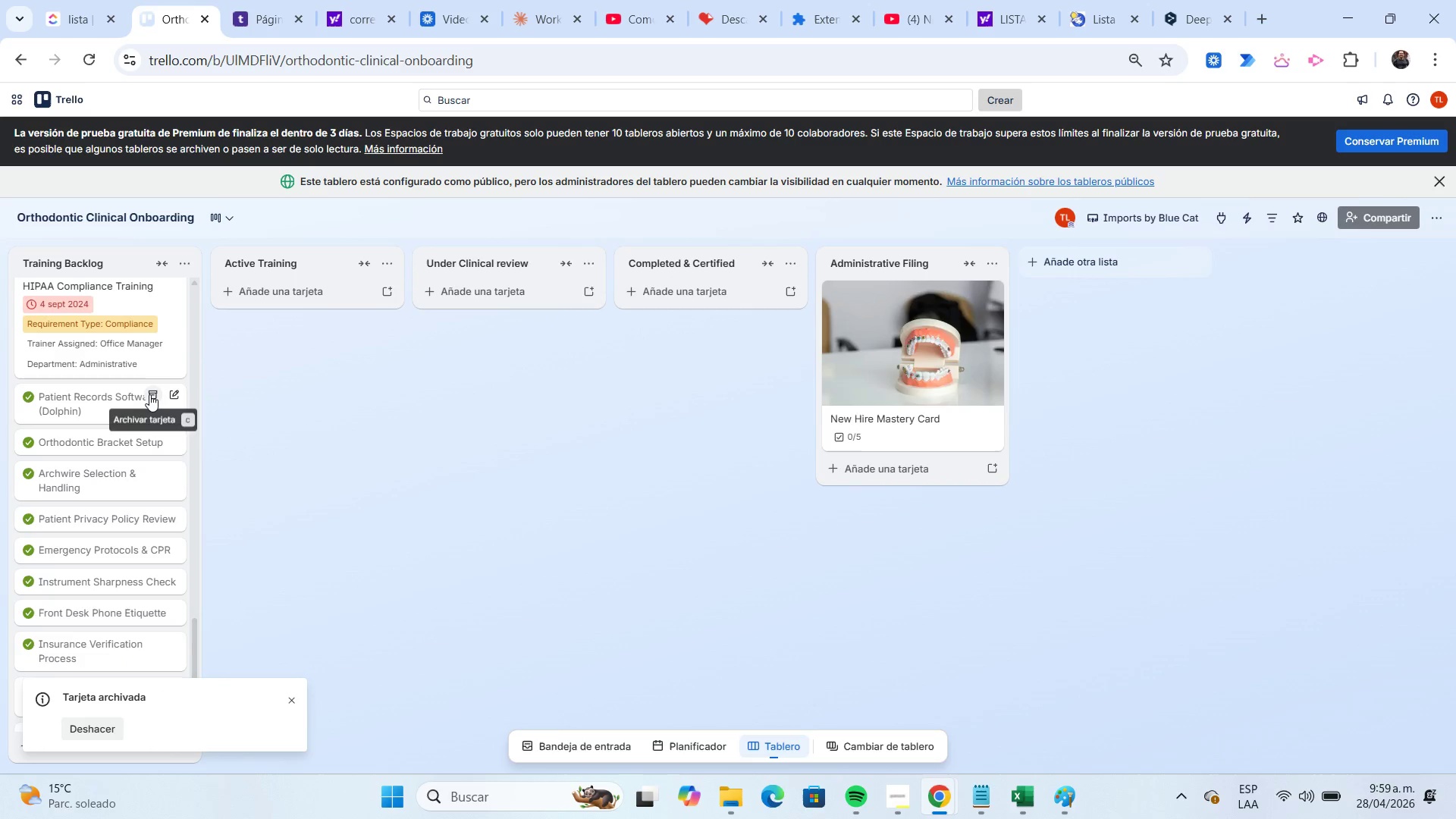 
left_click([149, 394])
 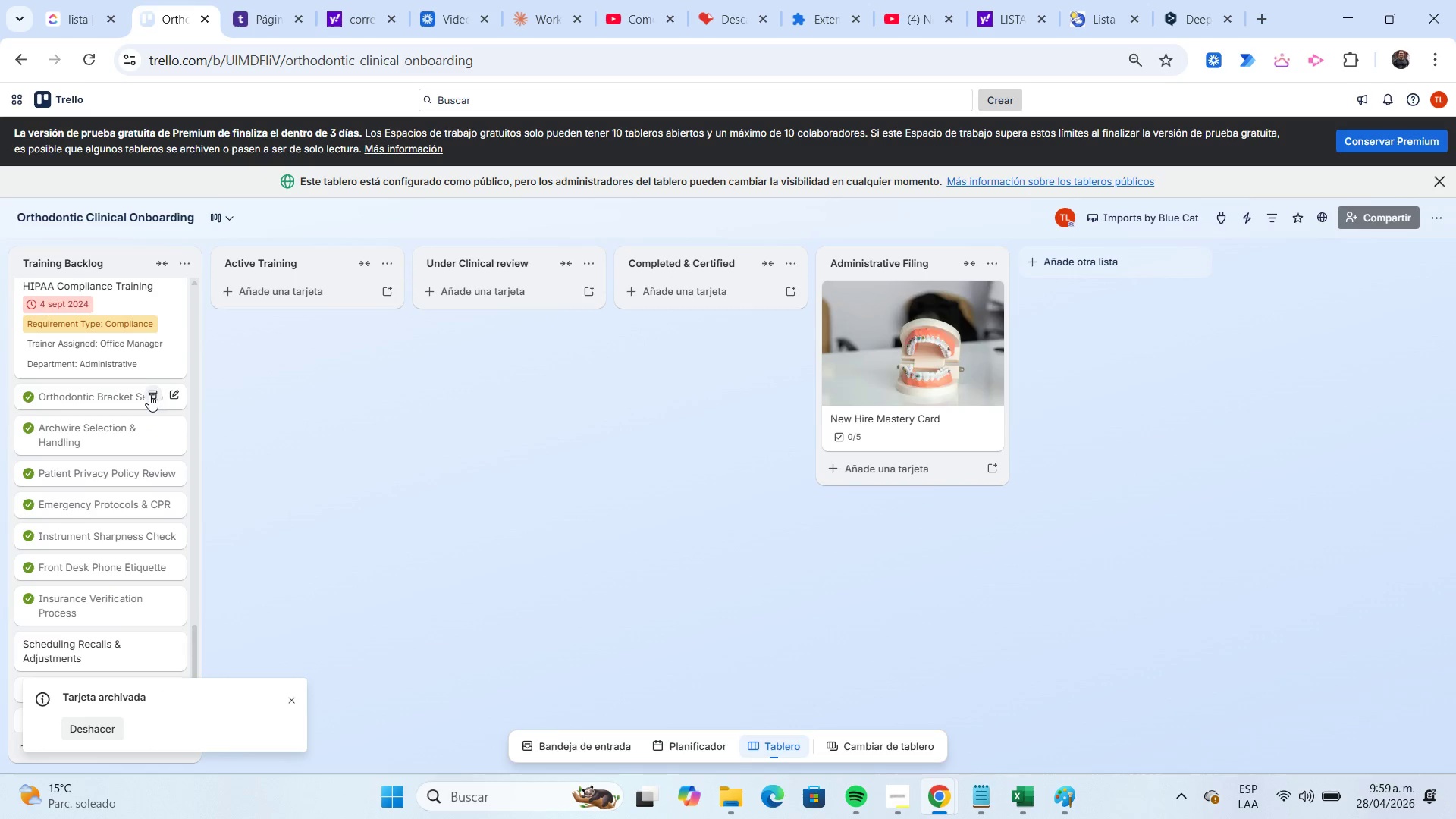 
left_click([149, 394])
 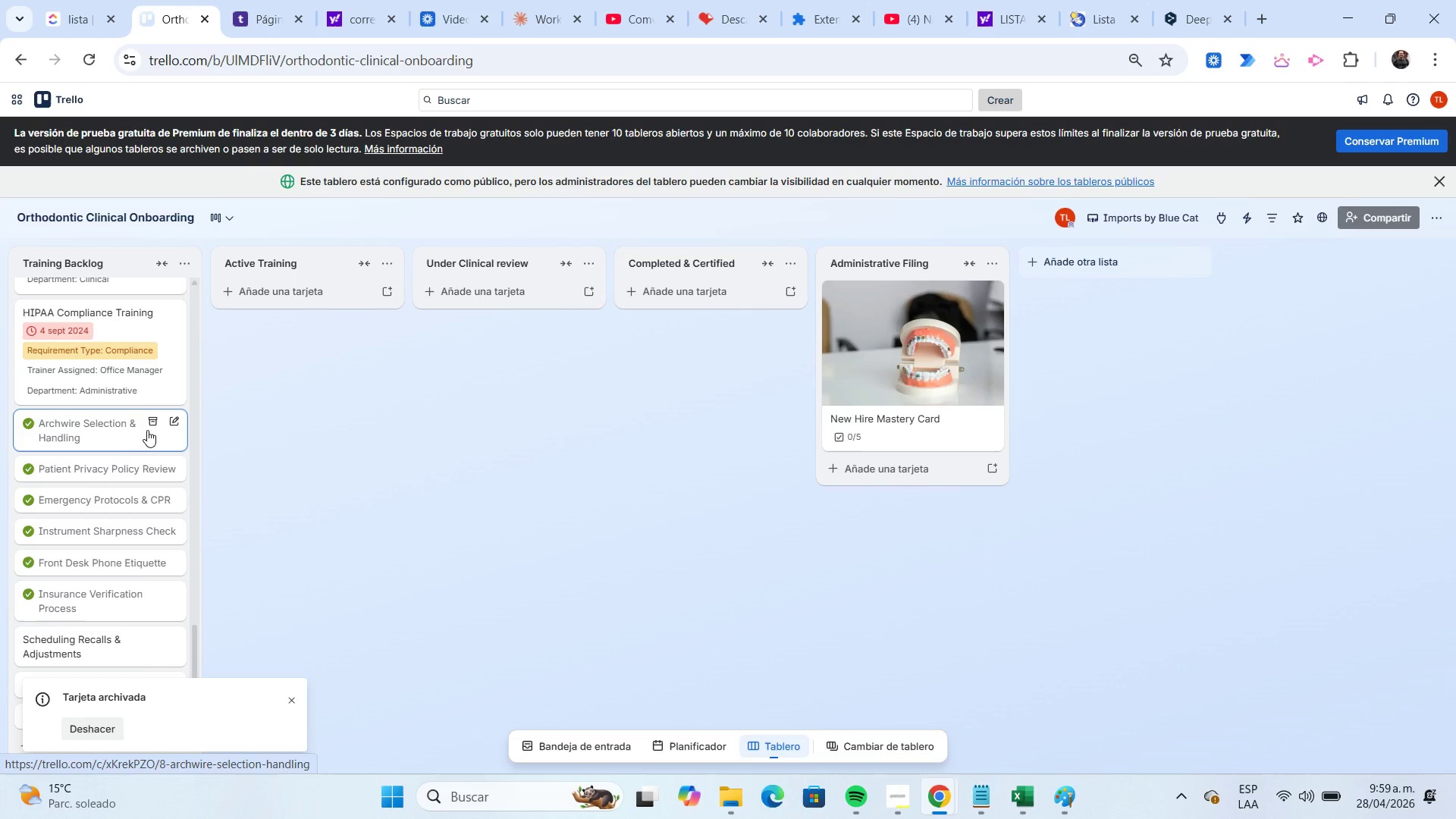 
left_click([152, 423])
 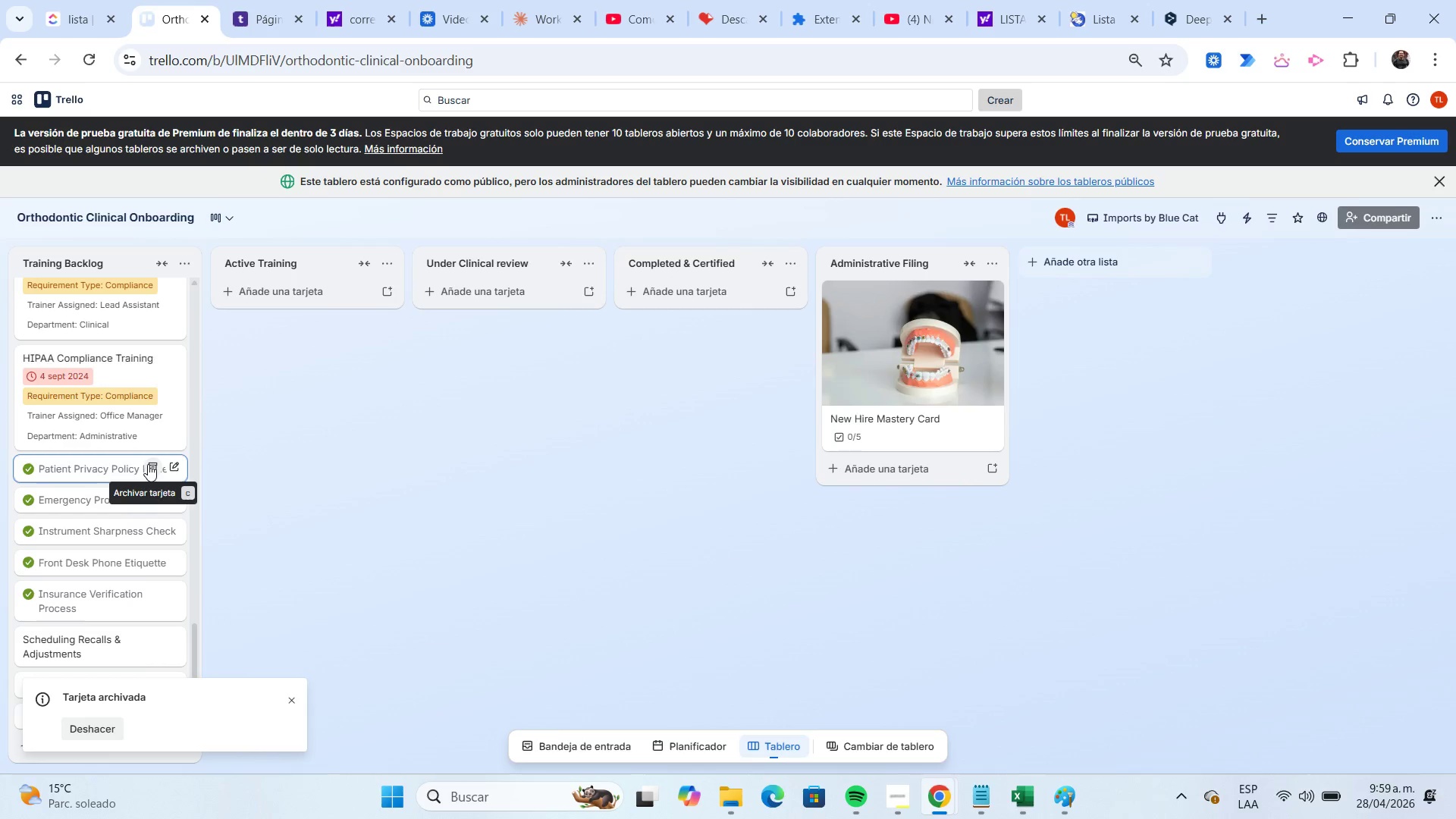 
left_click([151, 466])
 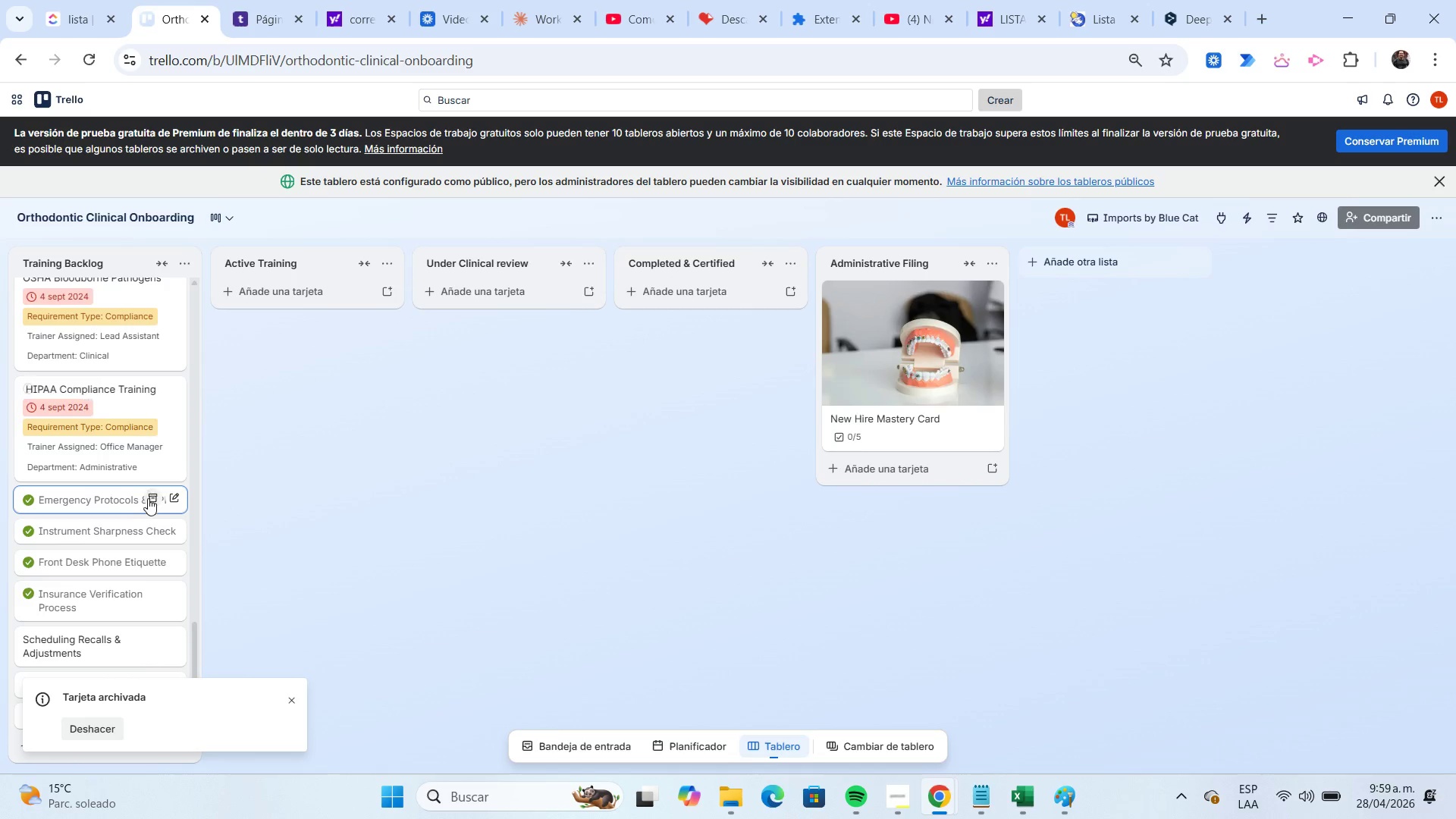 
left_click([148, 499])
 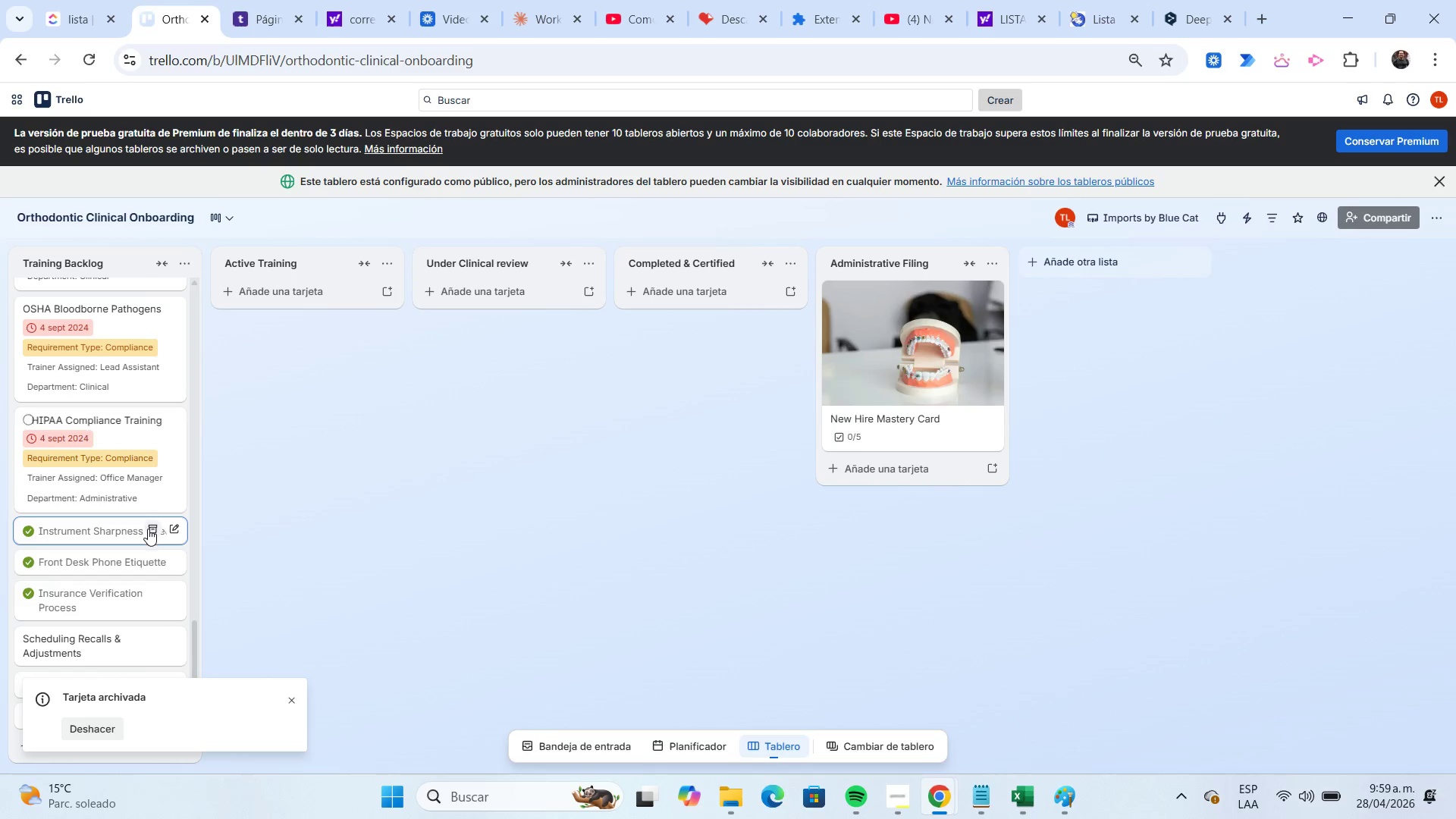 
left_click([148, 529])
 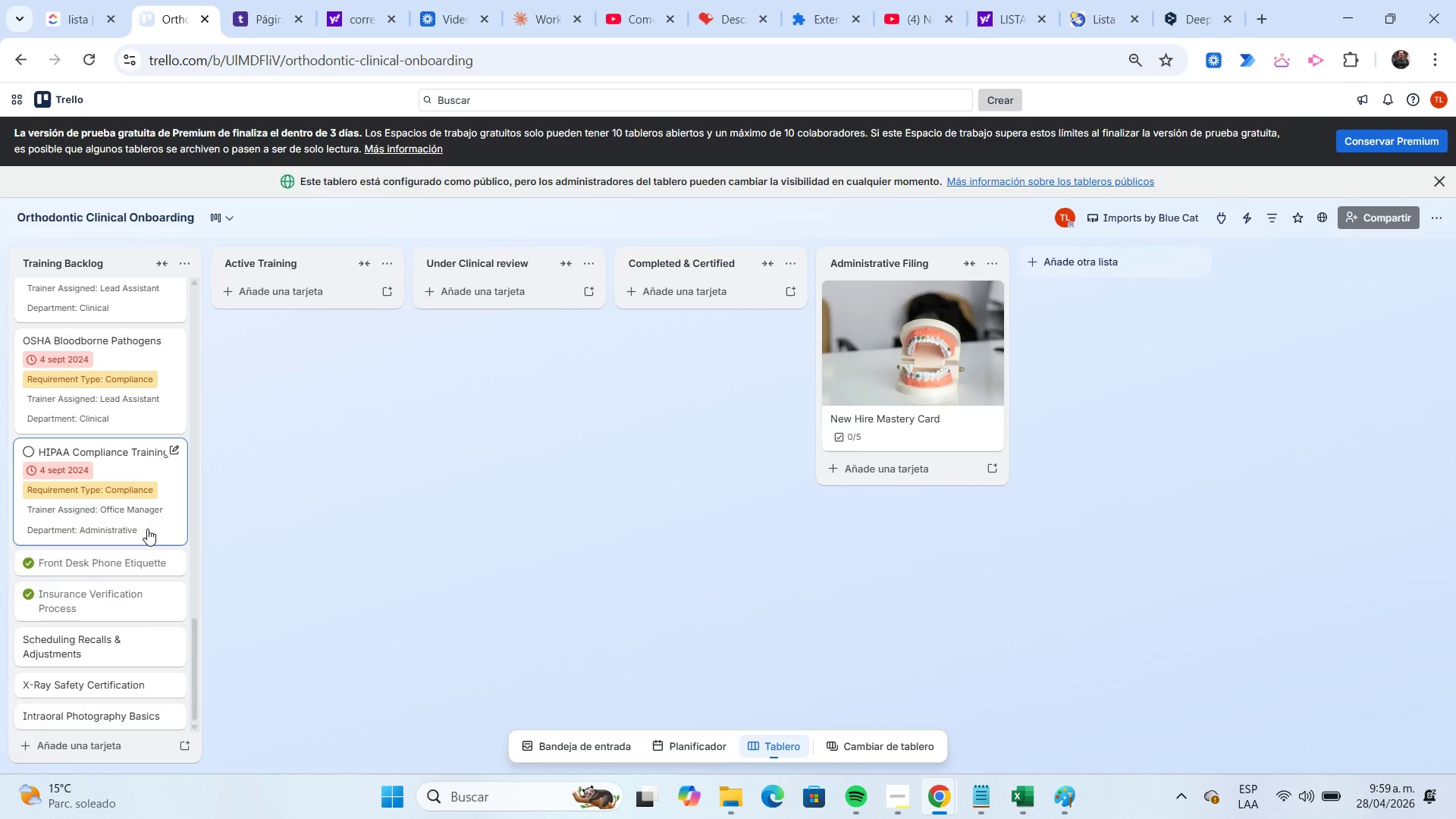 
scroll: coordinate [130, 570], scroll_direction: down, amount: 4.0
 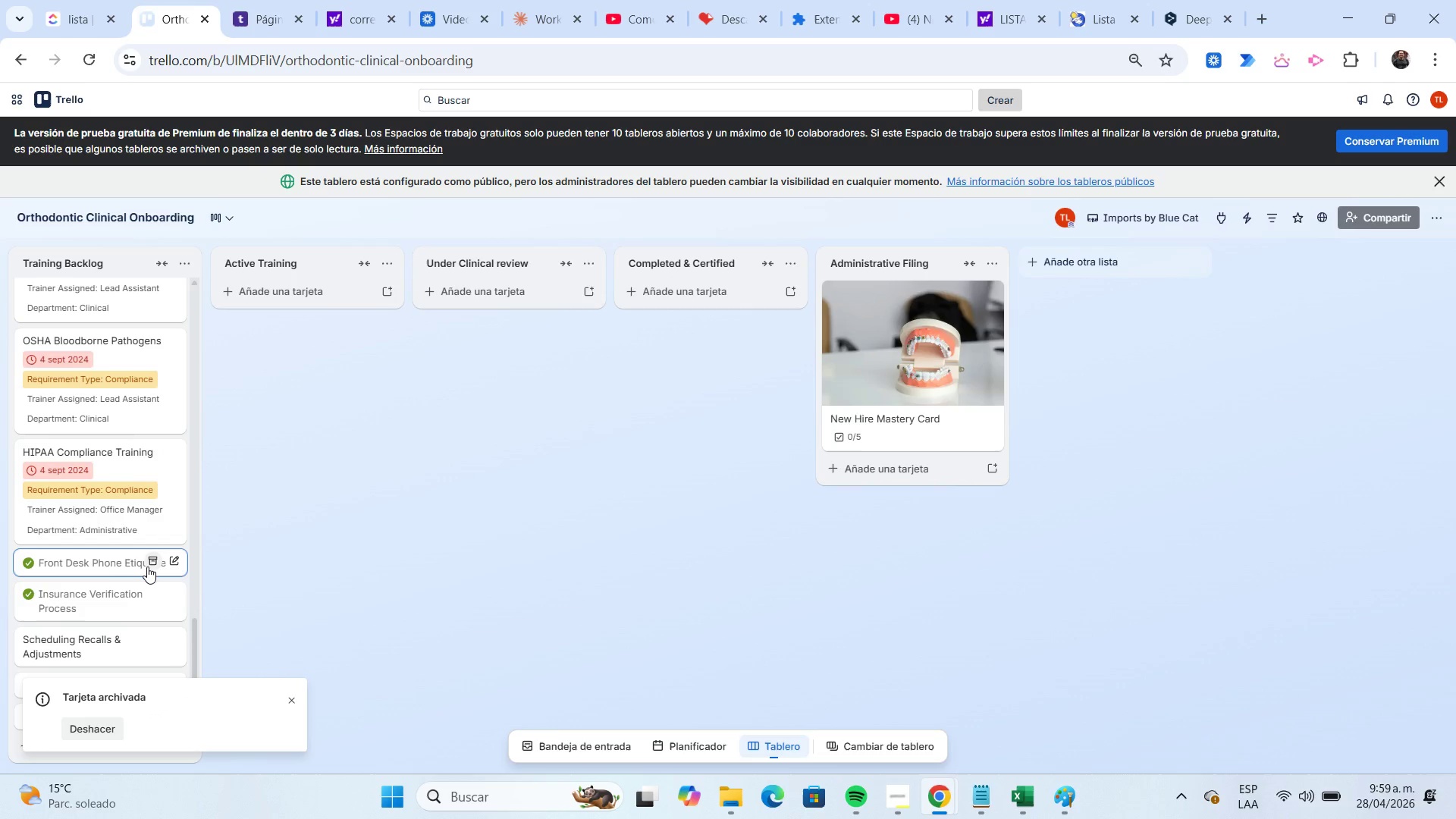 
left_click([148, 566])
 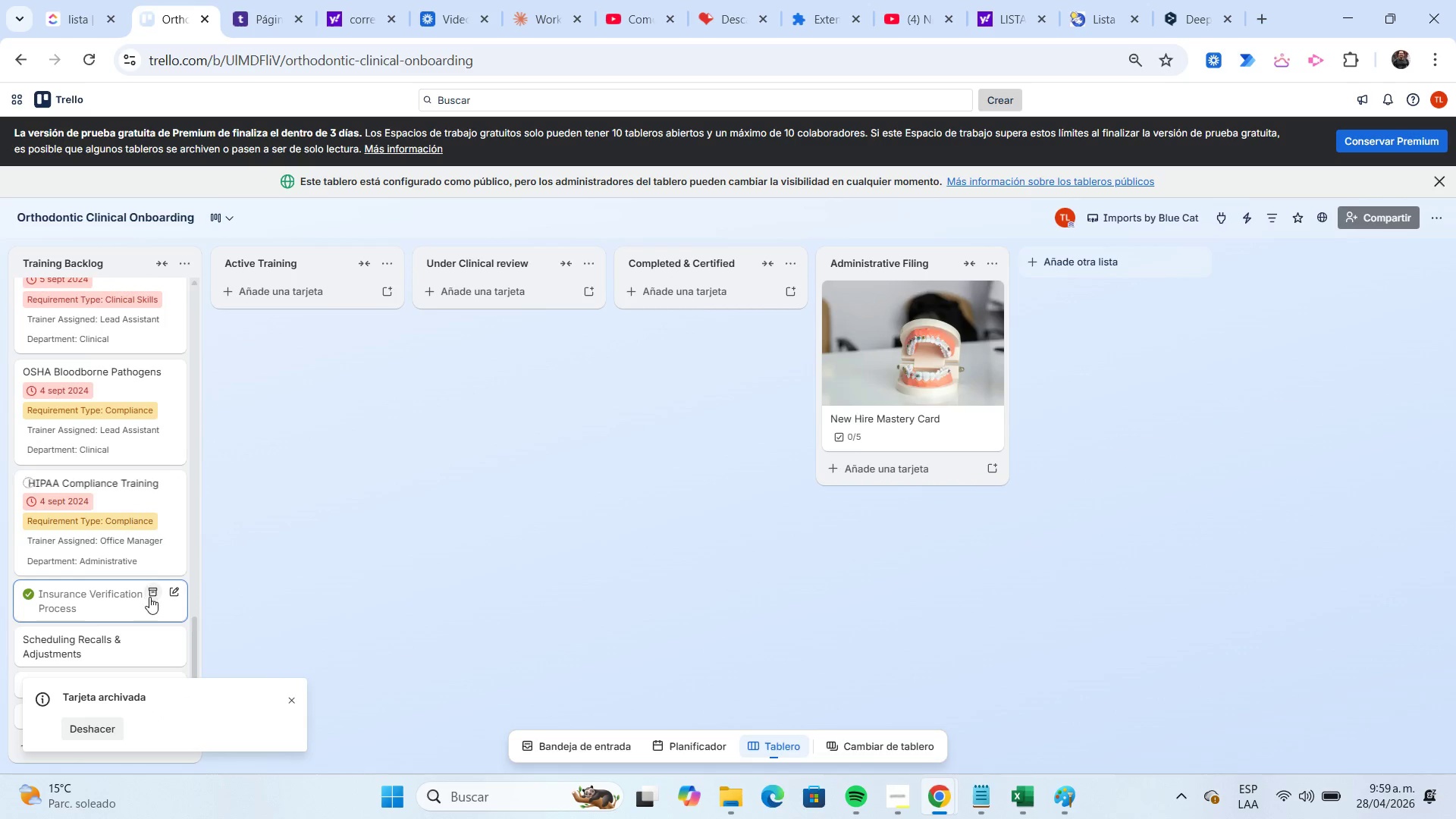 
left_click([149, 597])
 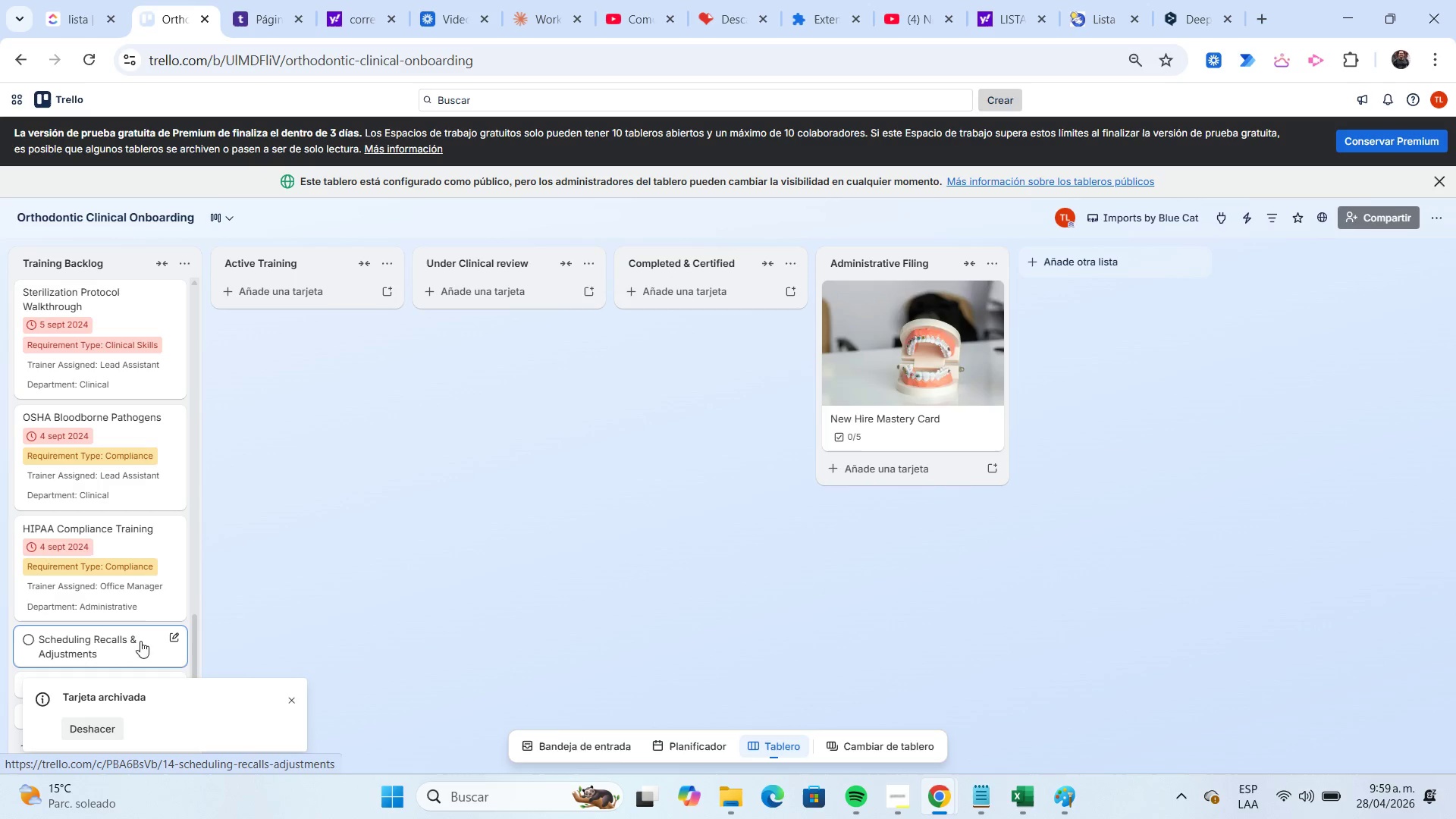 
scroll: coordinate [128, 641], scroll_direction: down, amount: 2.0
 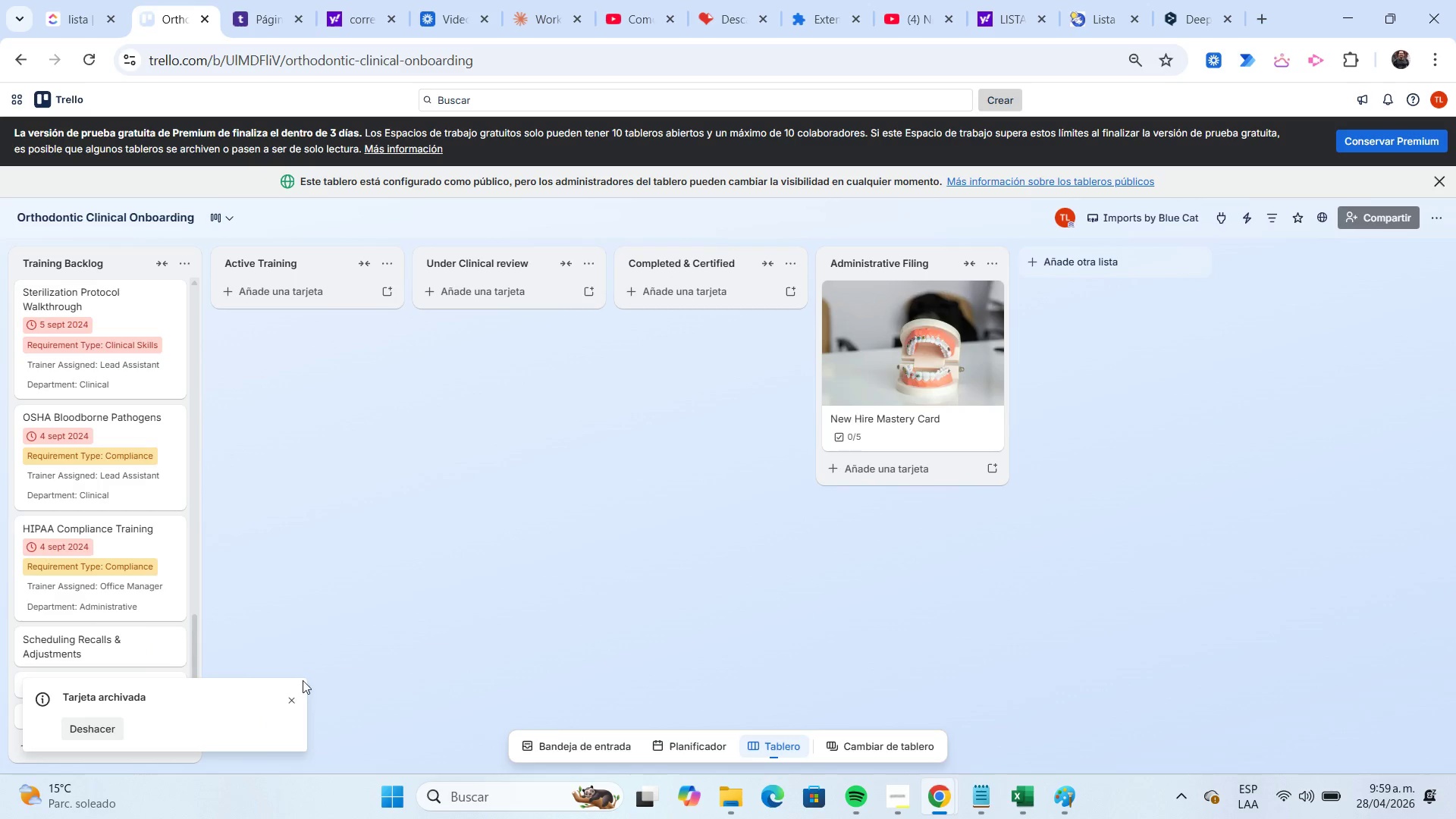 
left_click([294, 696])
 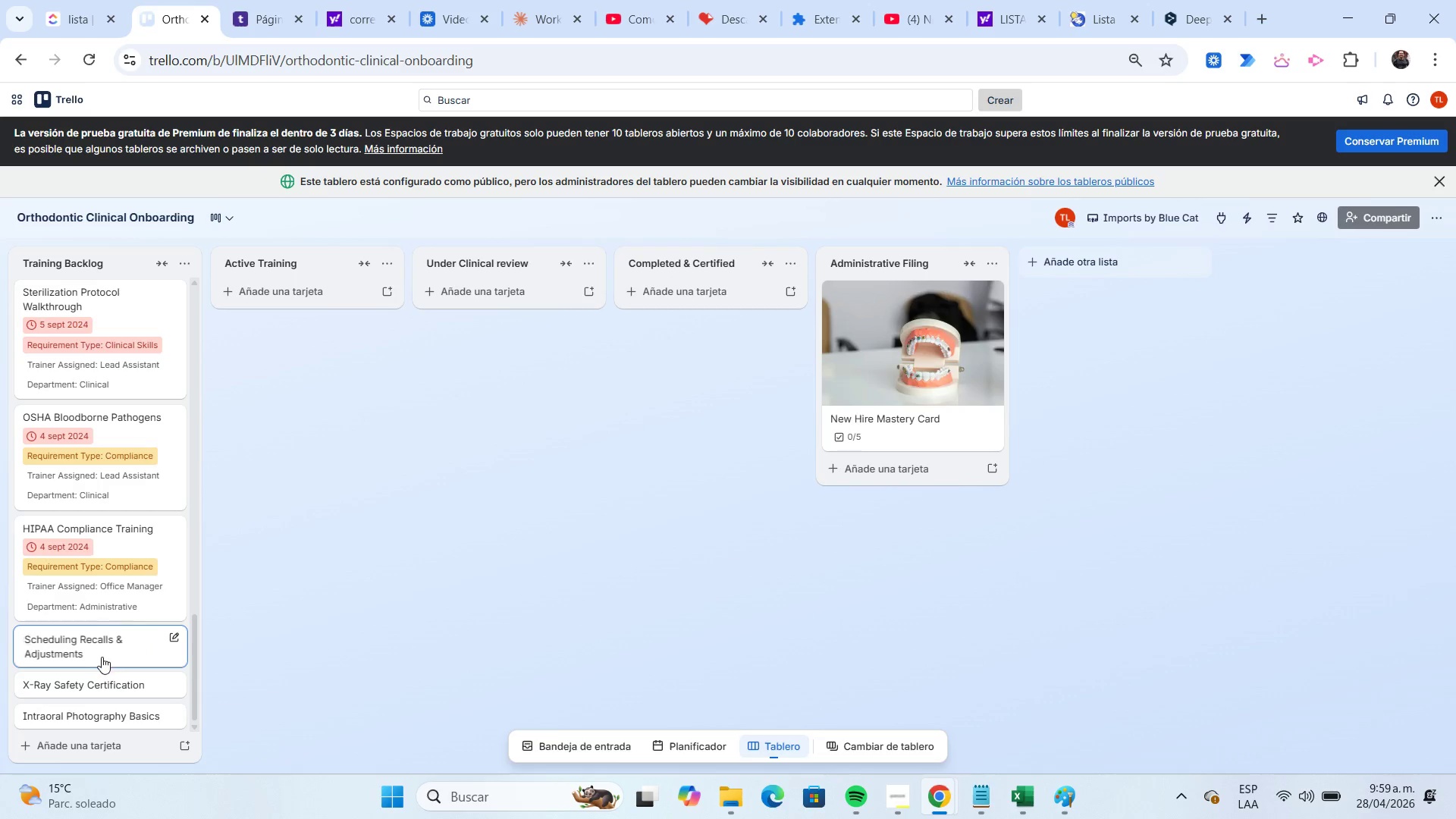 
scroll: coordinate [99, 654], scroll_direction: down, amount: 2.0
 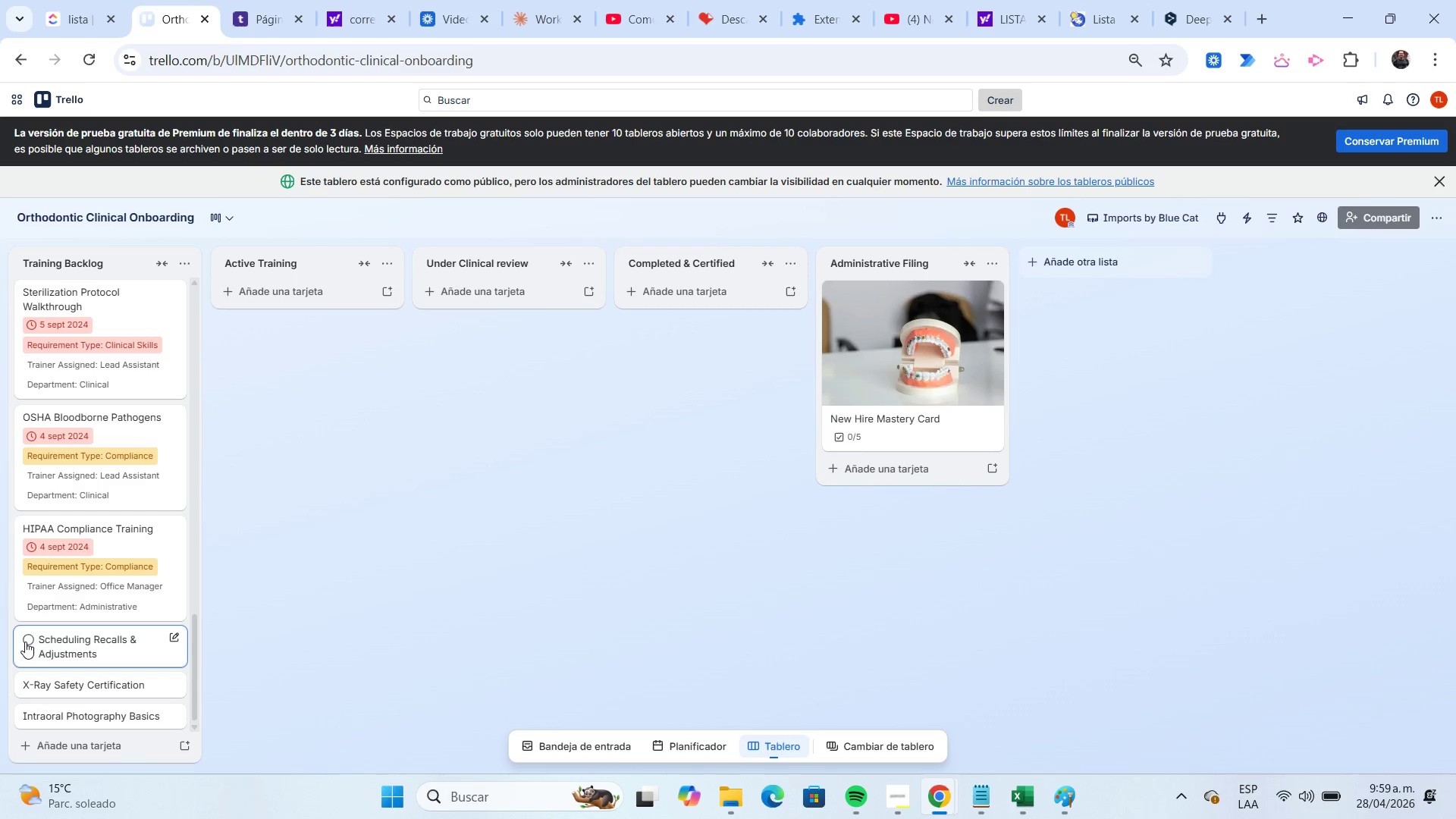 
left_click([25, 642])
 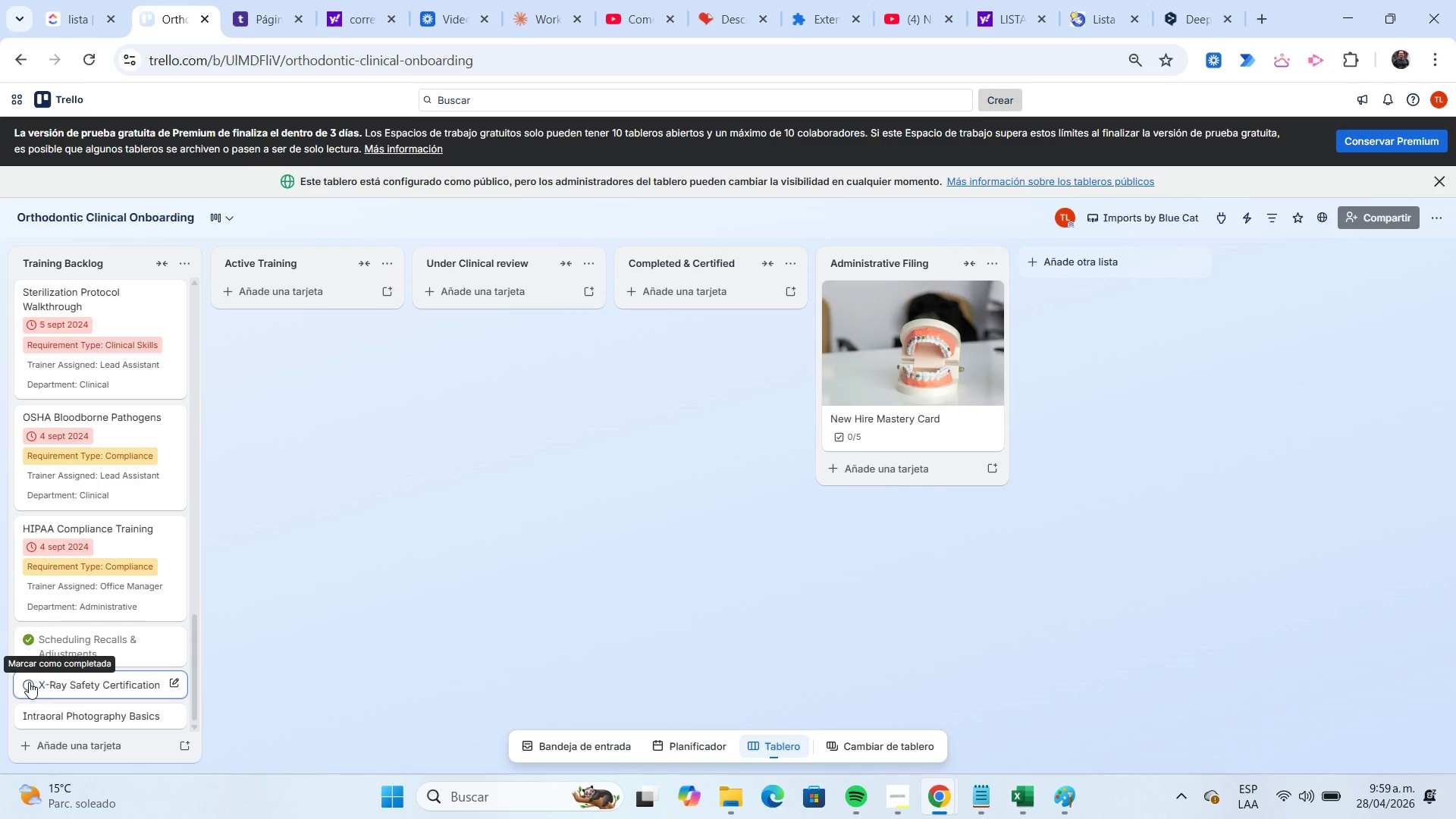 
left_click([28, 684])
 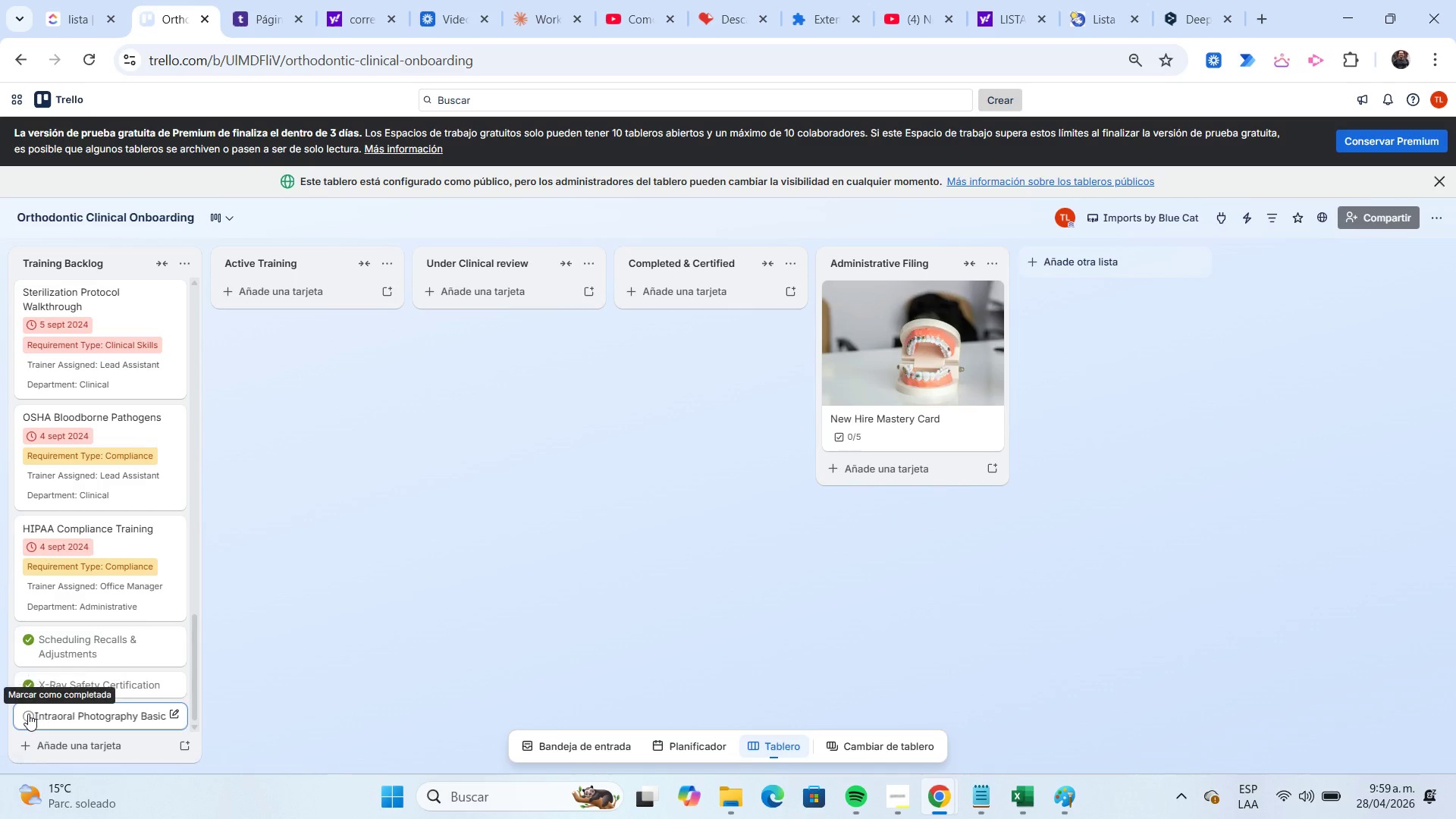 
left_click([28, 714])
 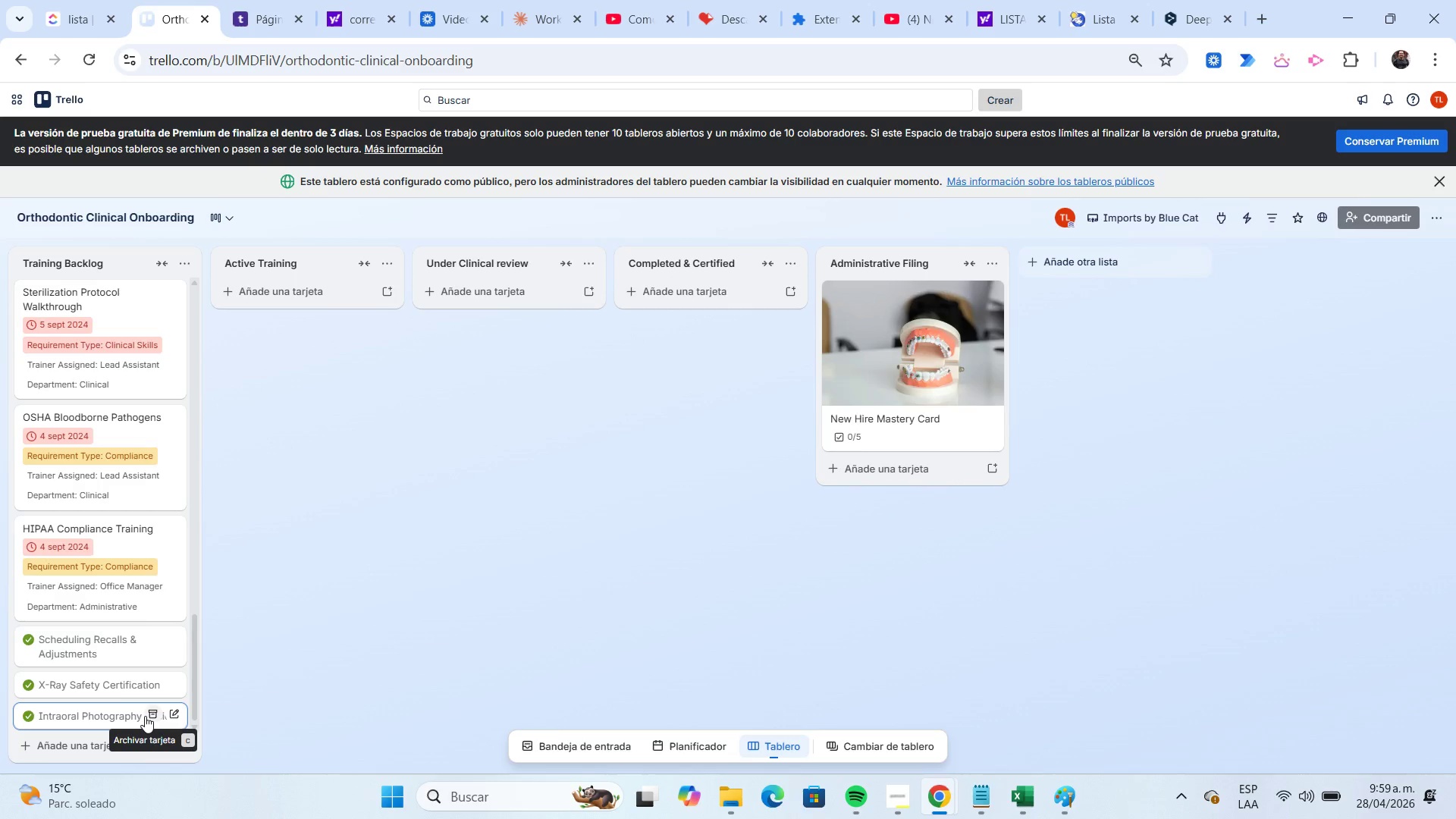 
left_click([151, 716])
 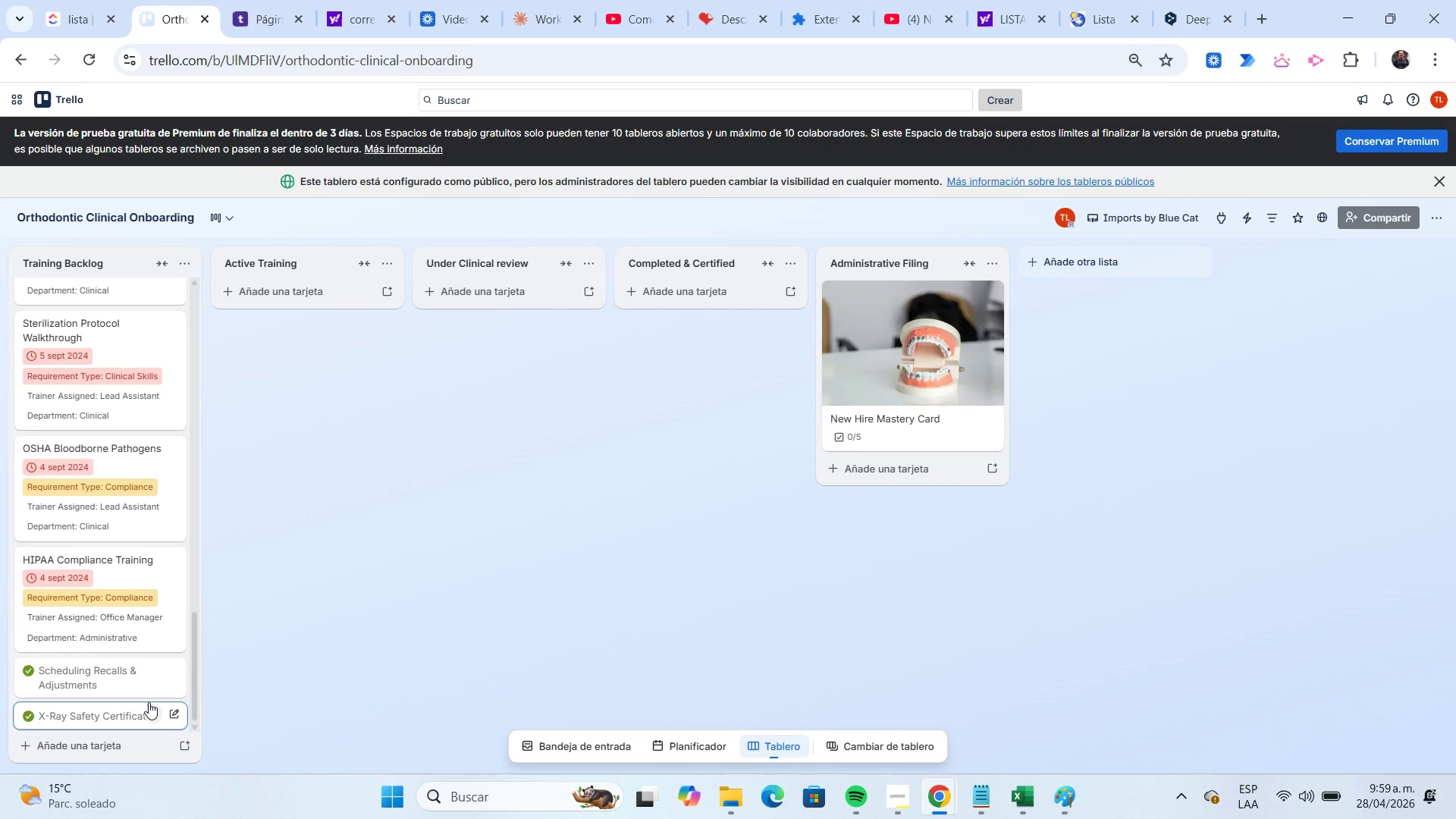 
 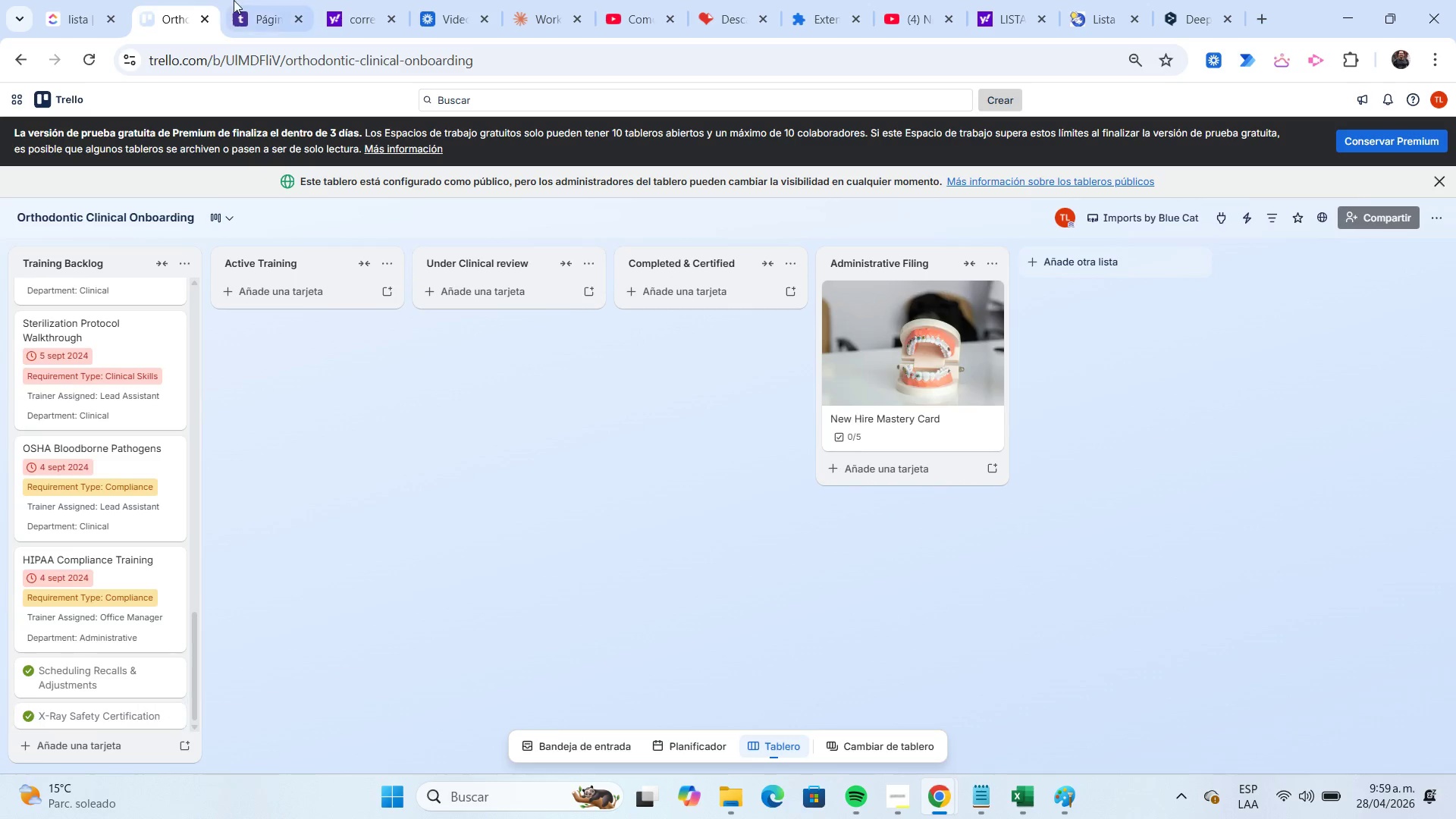 
scroll: coordinate [234, 0], scroll_direction: down, amount: 6.0
 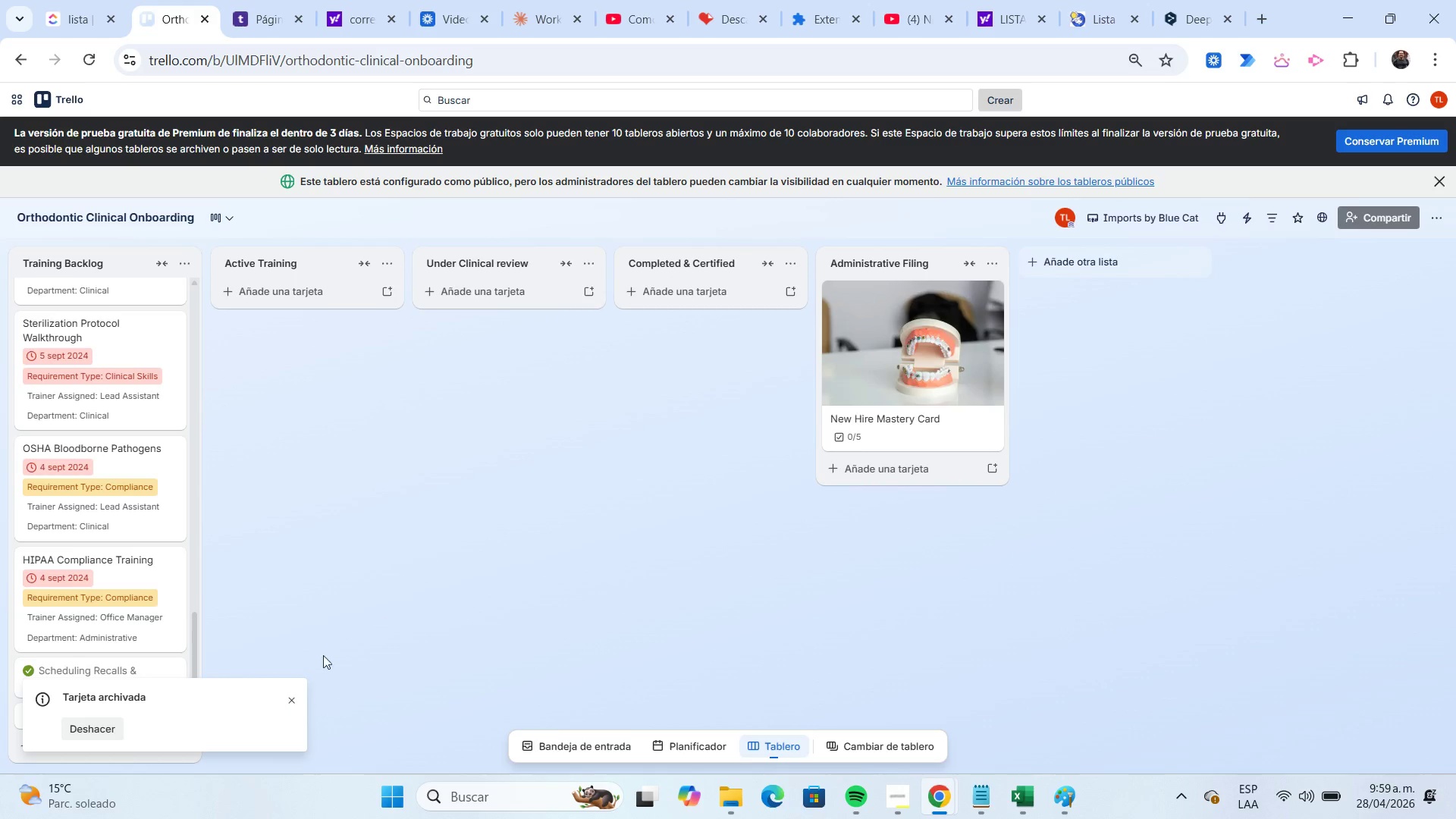 
left_click([294, 701])
 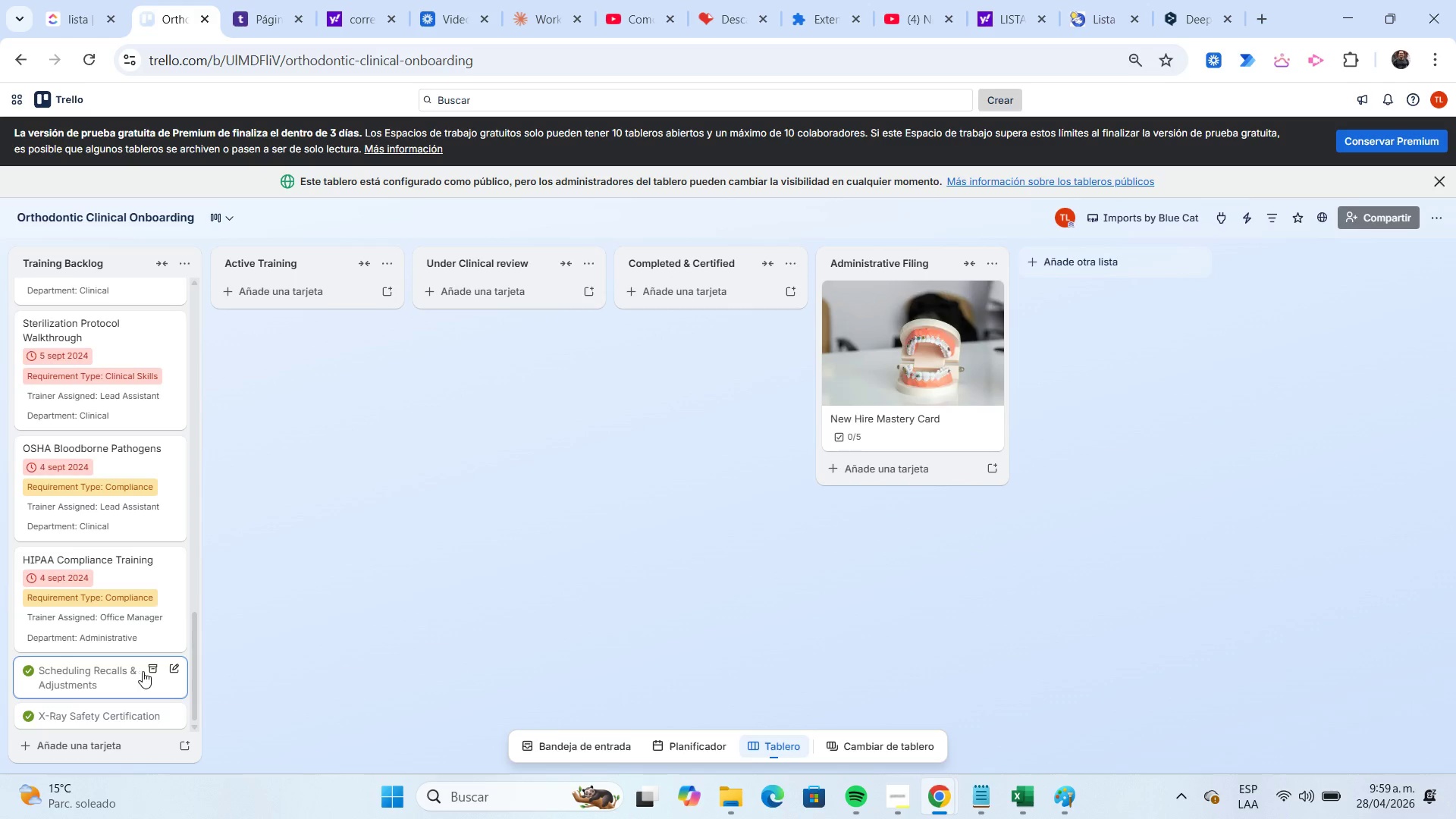 
left_click([151, 671])
 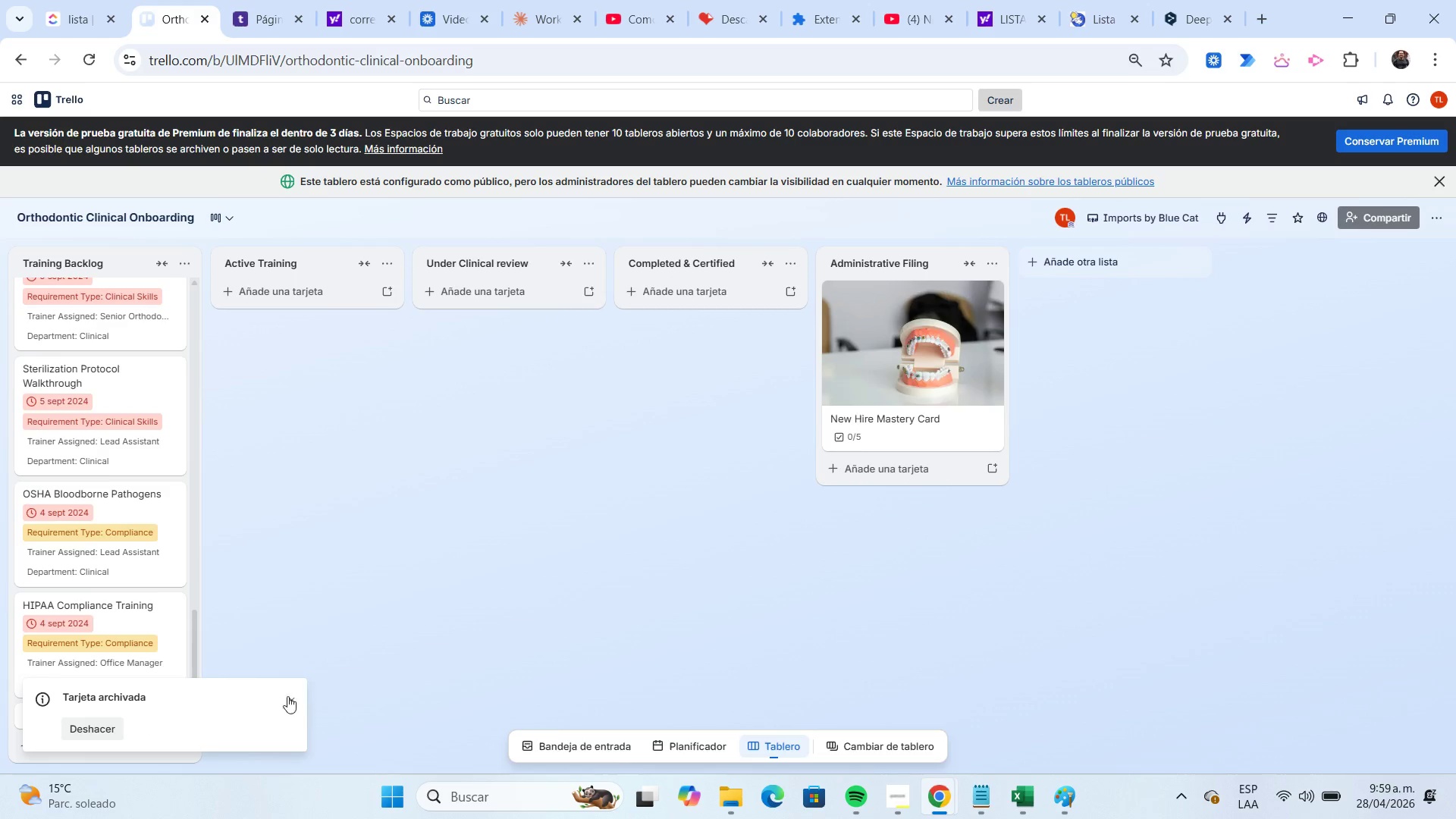 
left_click([293, 702])
 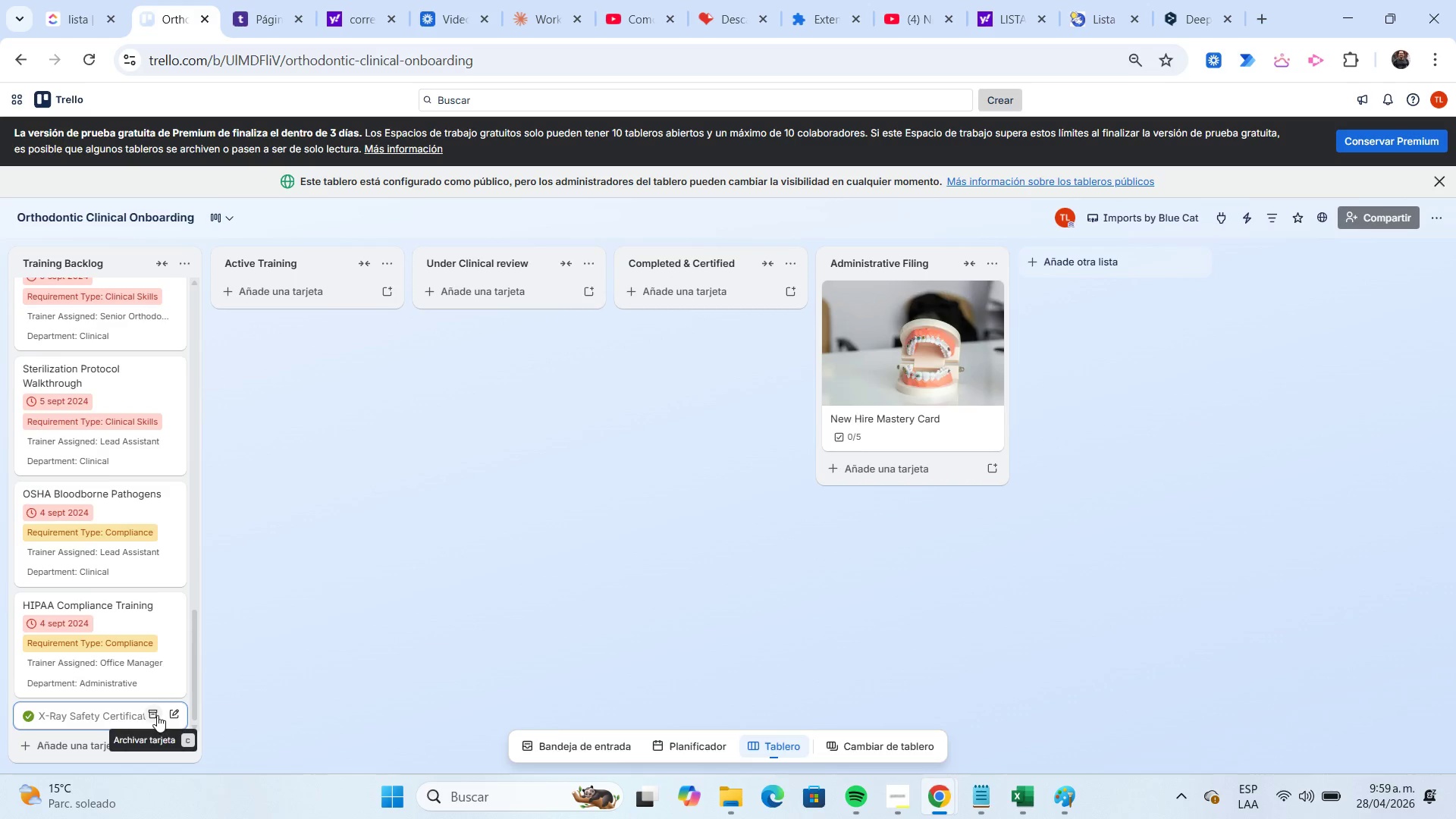 
left_click([156, 714])
 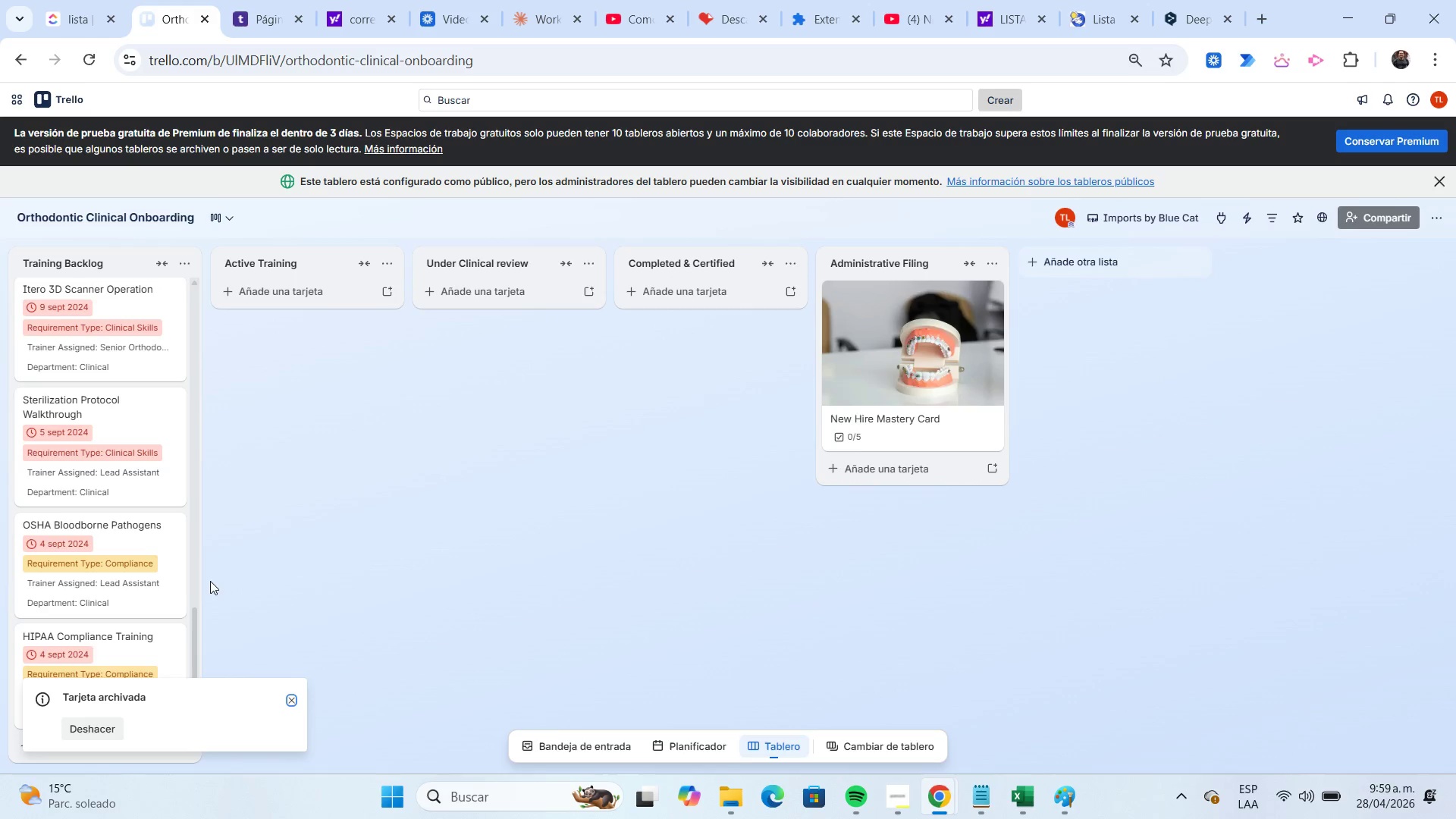 
scroll: coordinate [185, 579], scroll_direction: up, amount: 16.0
 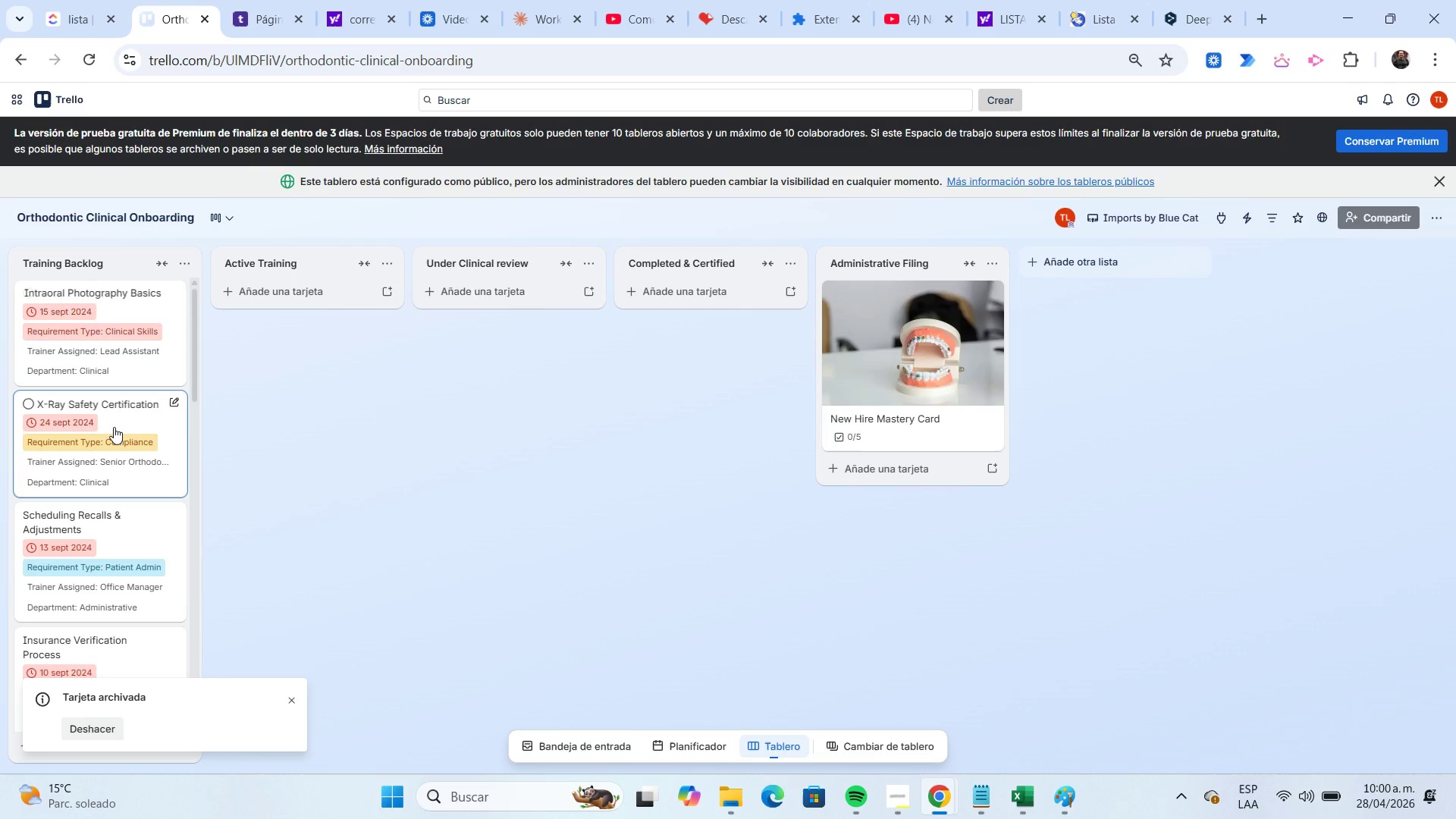 
scroll: coordinate [114, 427], scroll_direction: down, amount: 1.0
 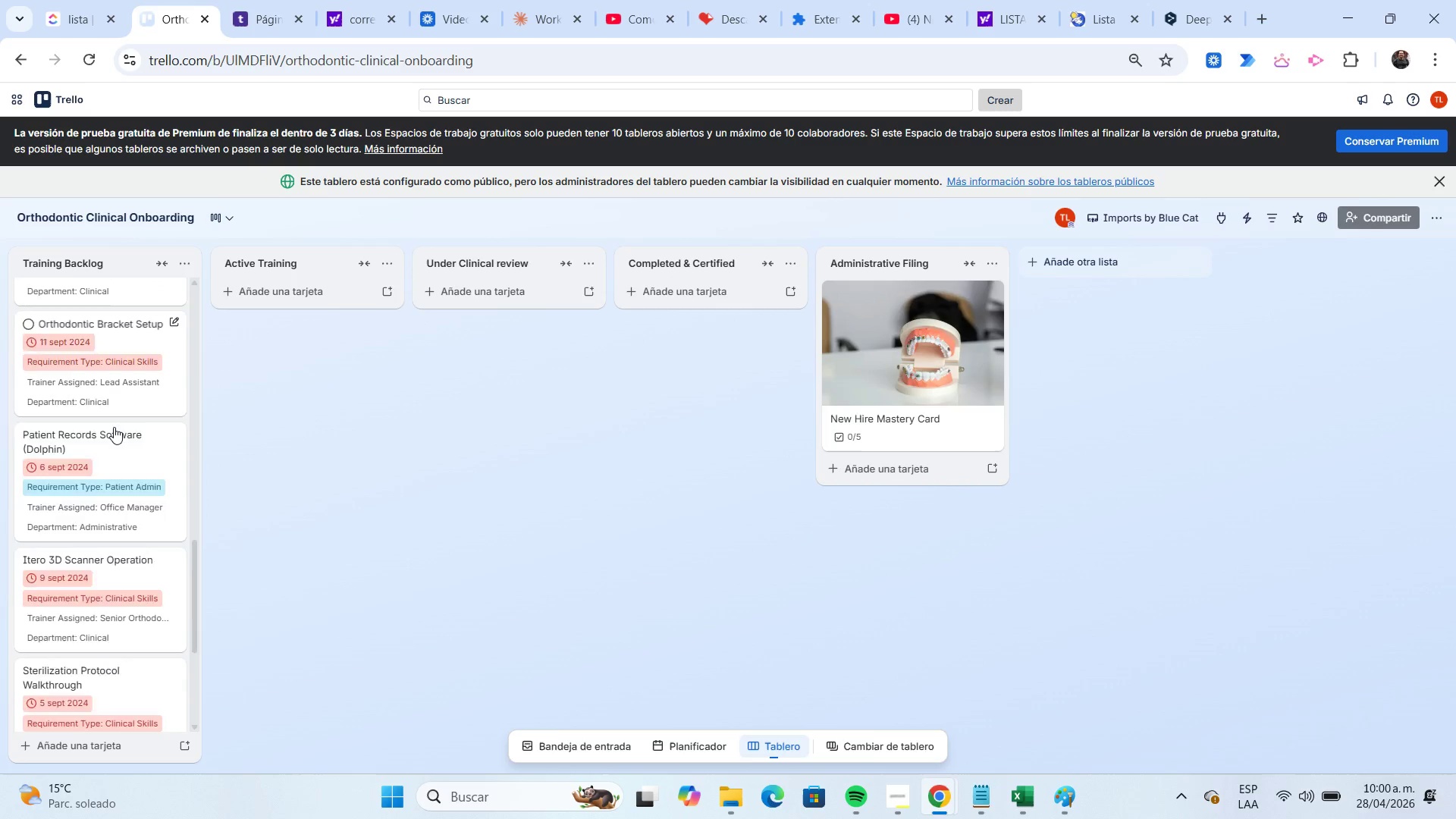 
scroll: coordinate [114, 428], scroll_direction: up, amount: 17.0
 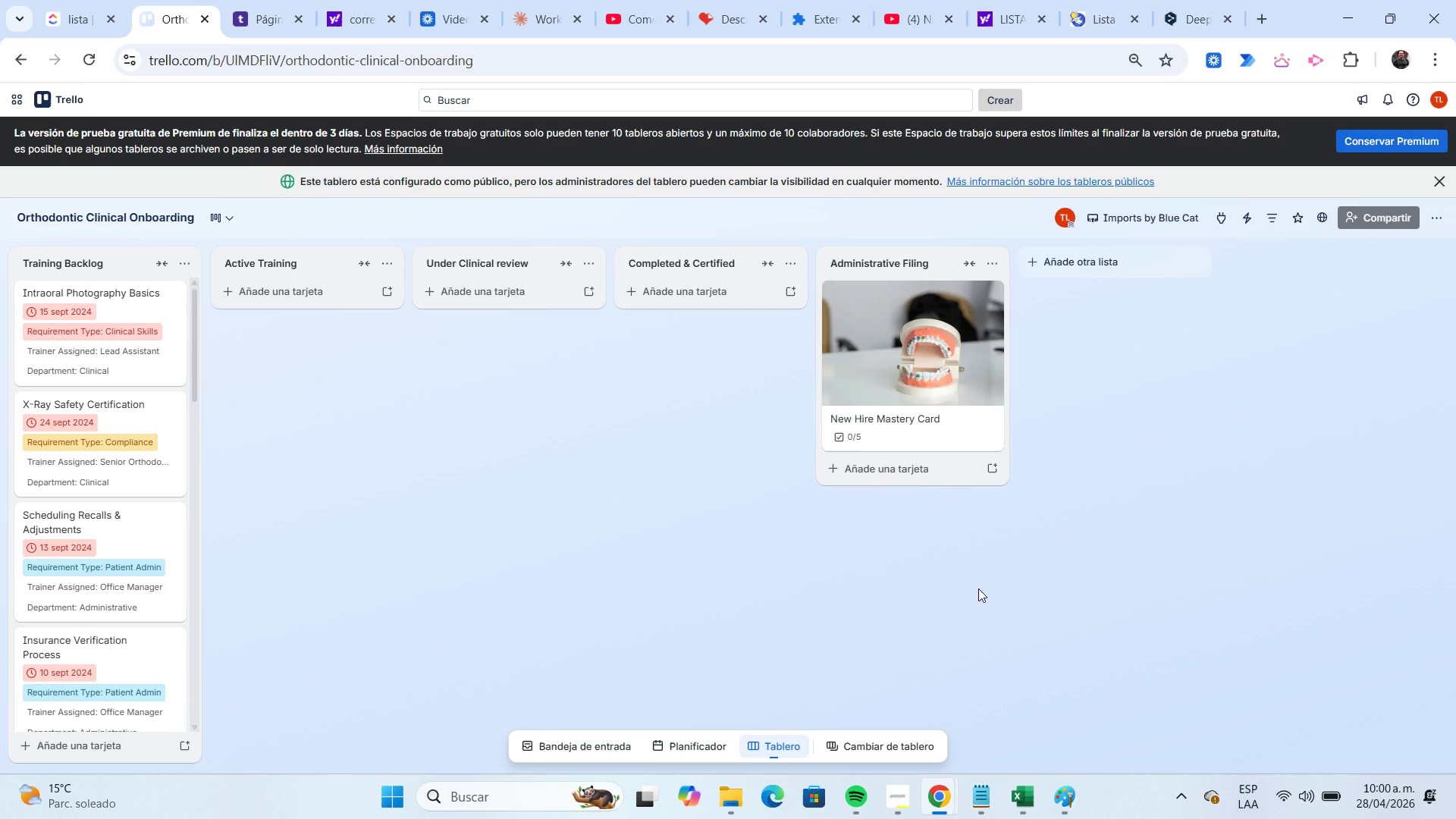 
wait(16.0)
 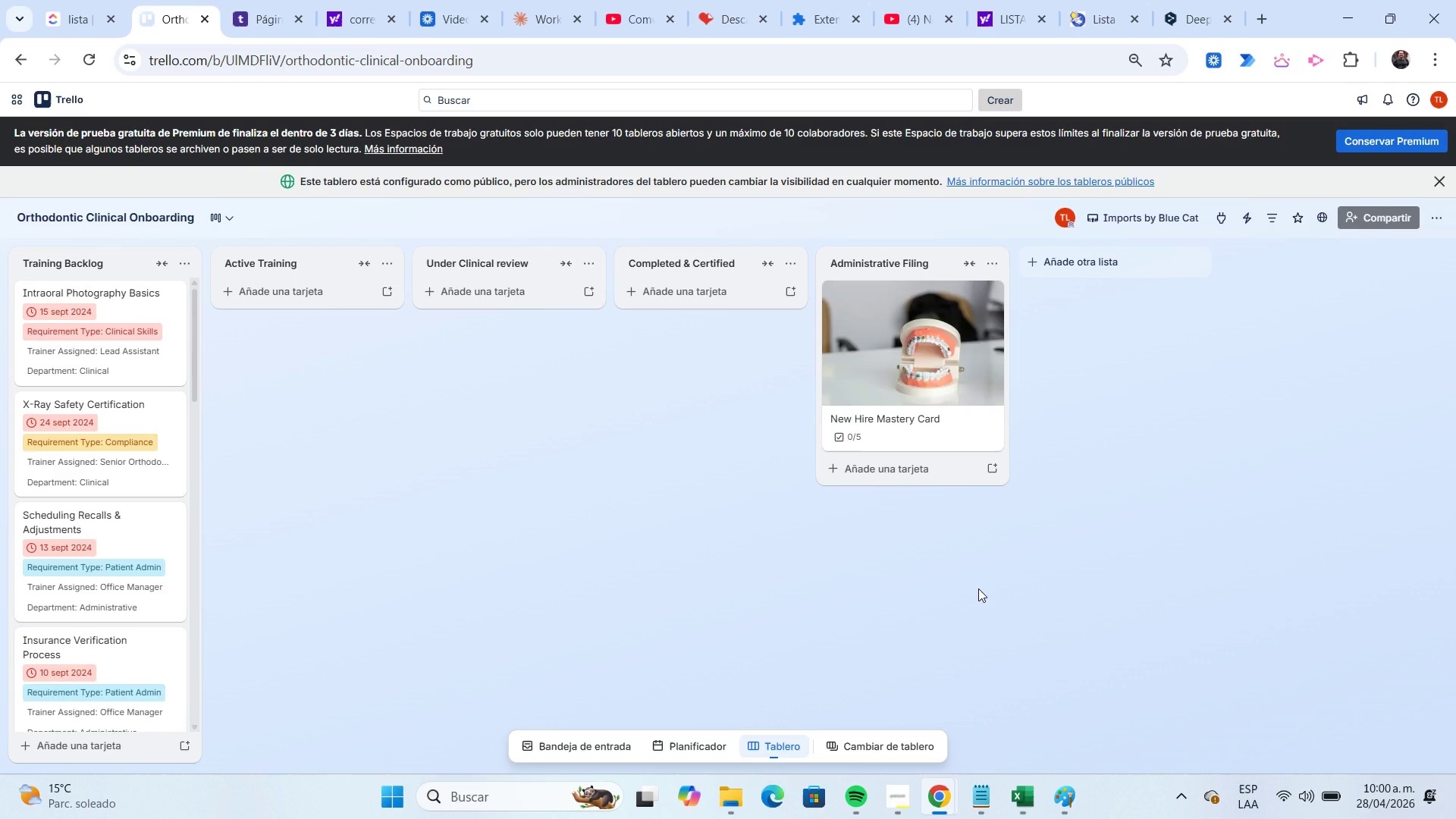 
left_click([1255, 218])
 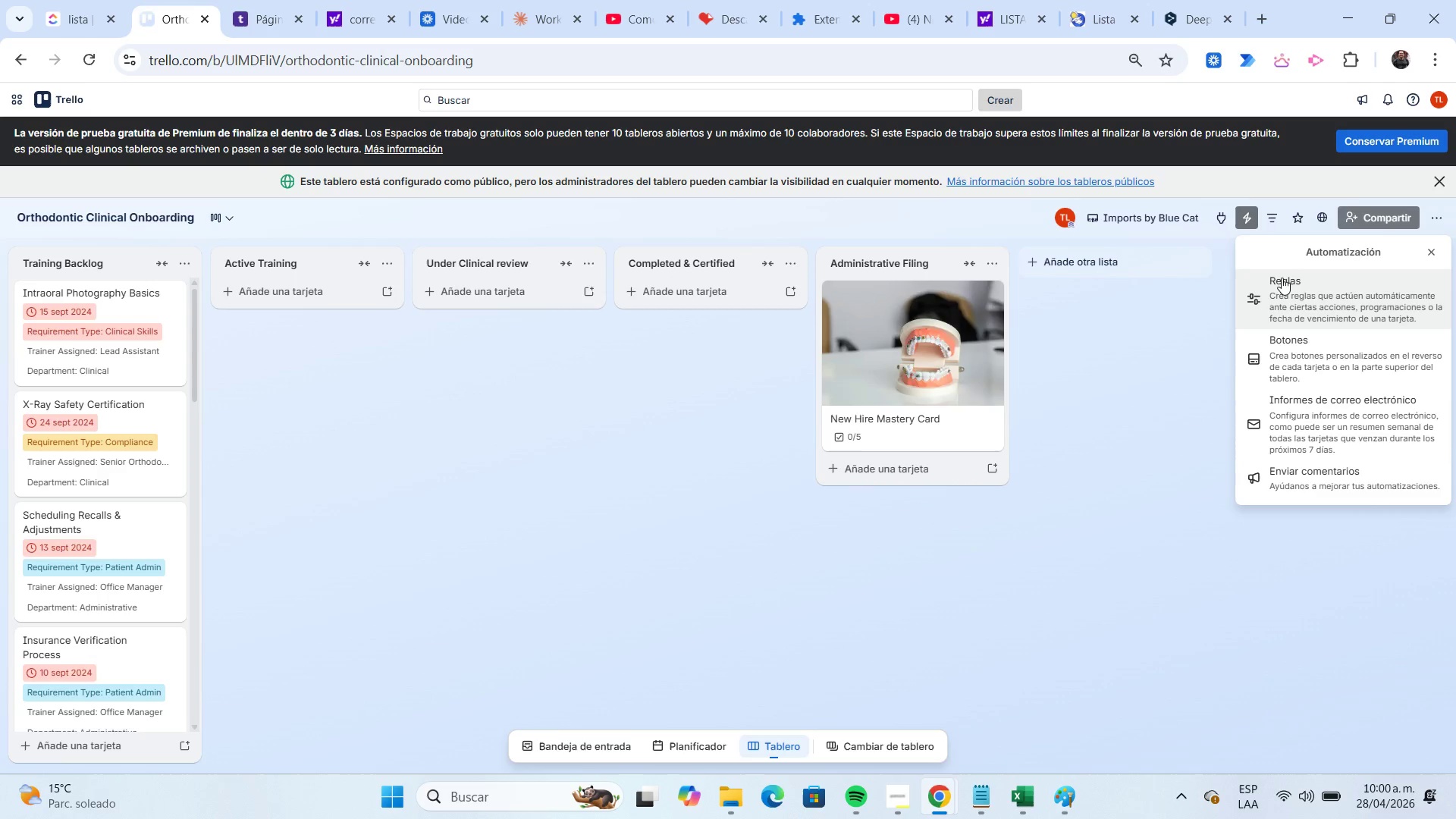 
left_click([1292, 286])
 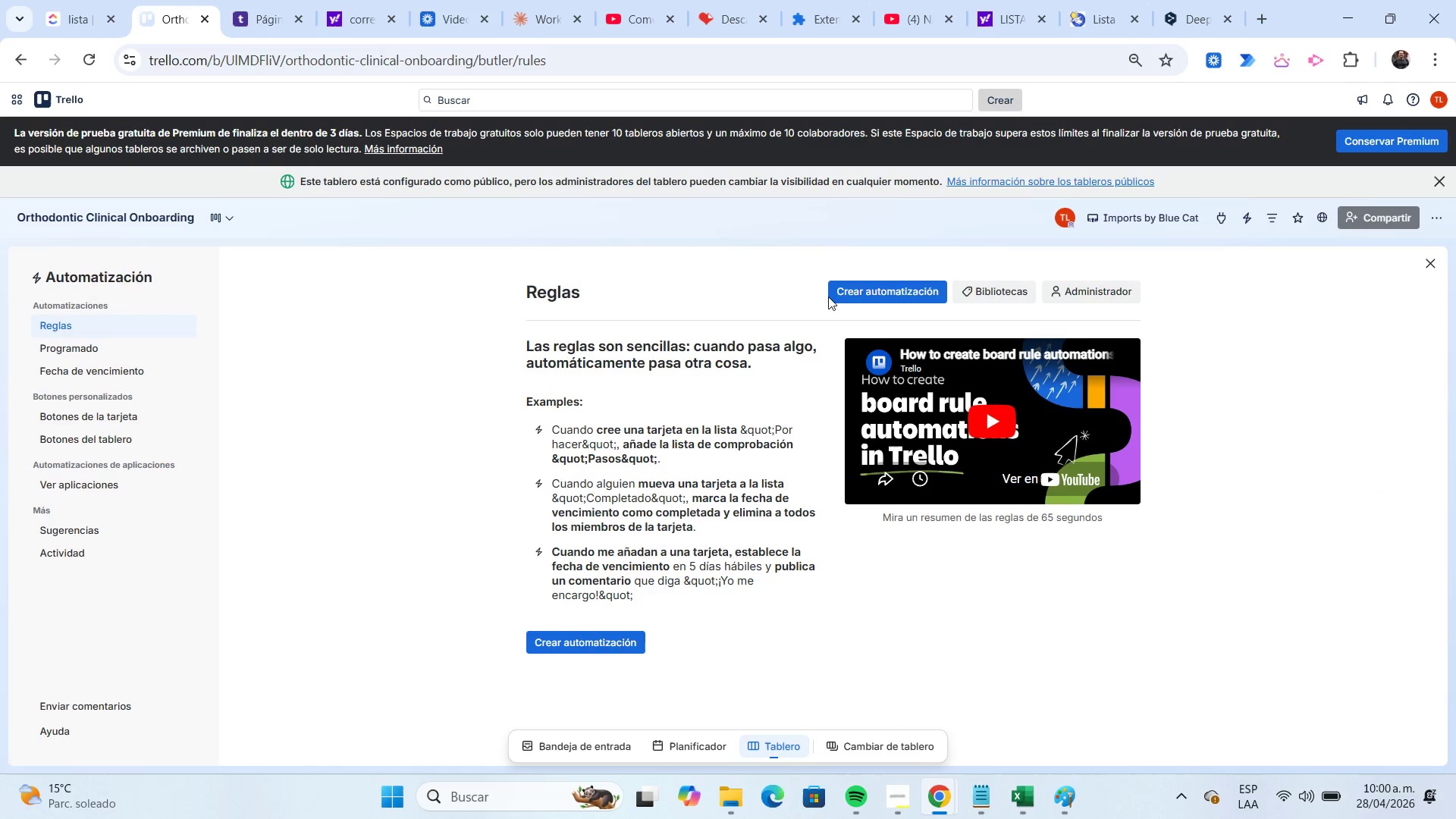 
left_click([849, 286])
 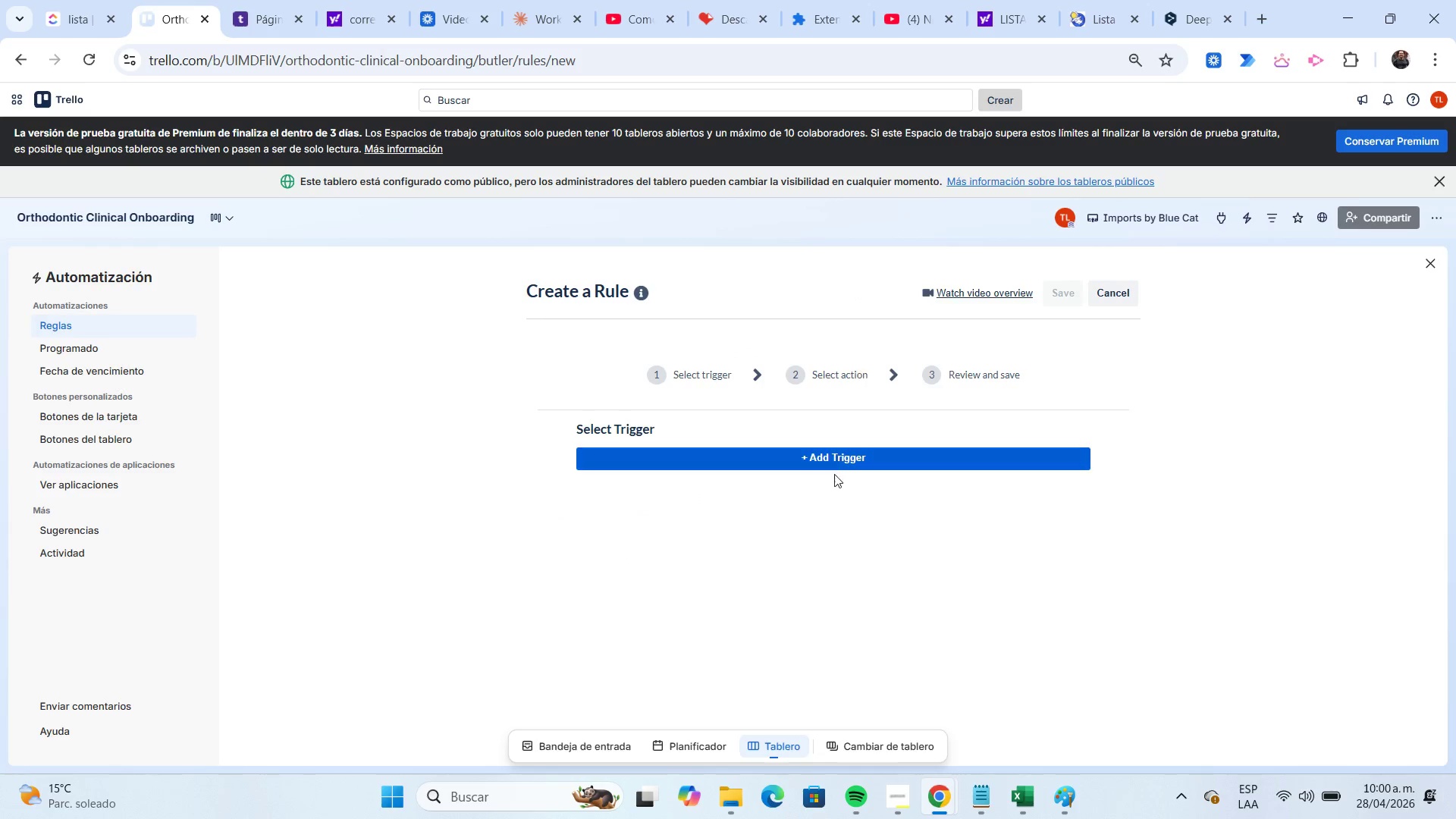 
left_click([818, 455])
 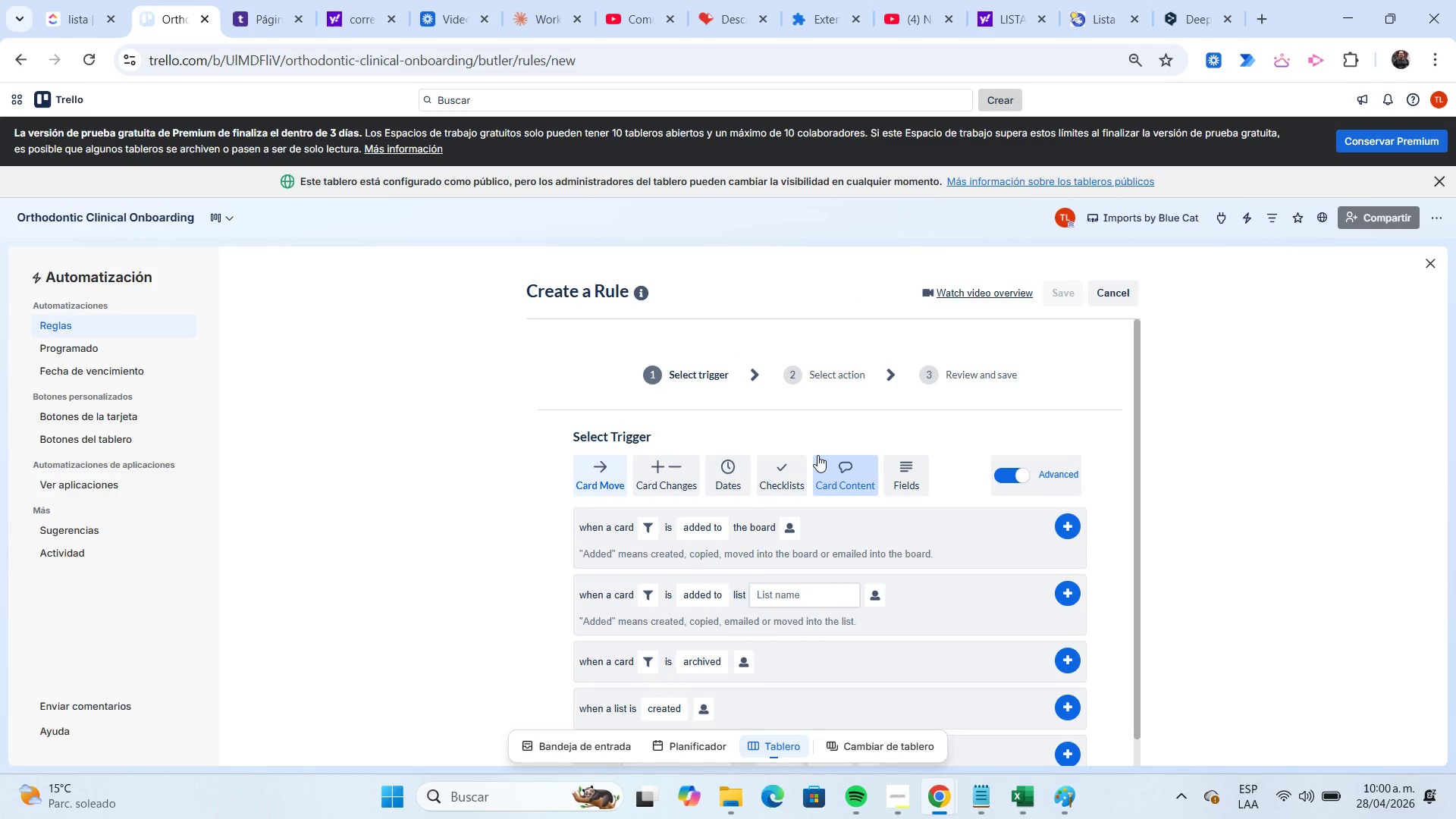 
wait(9.2)
 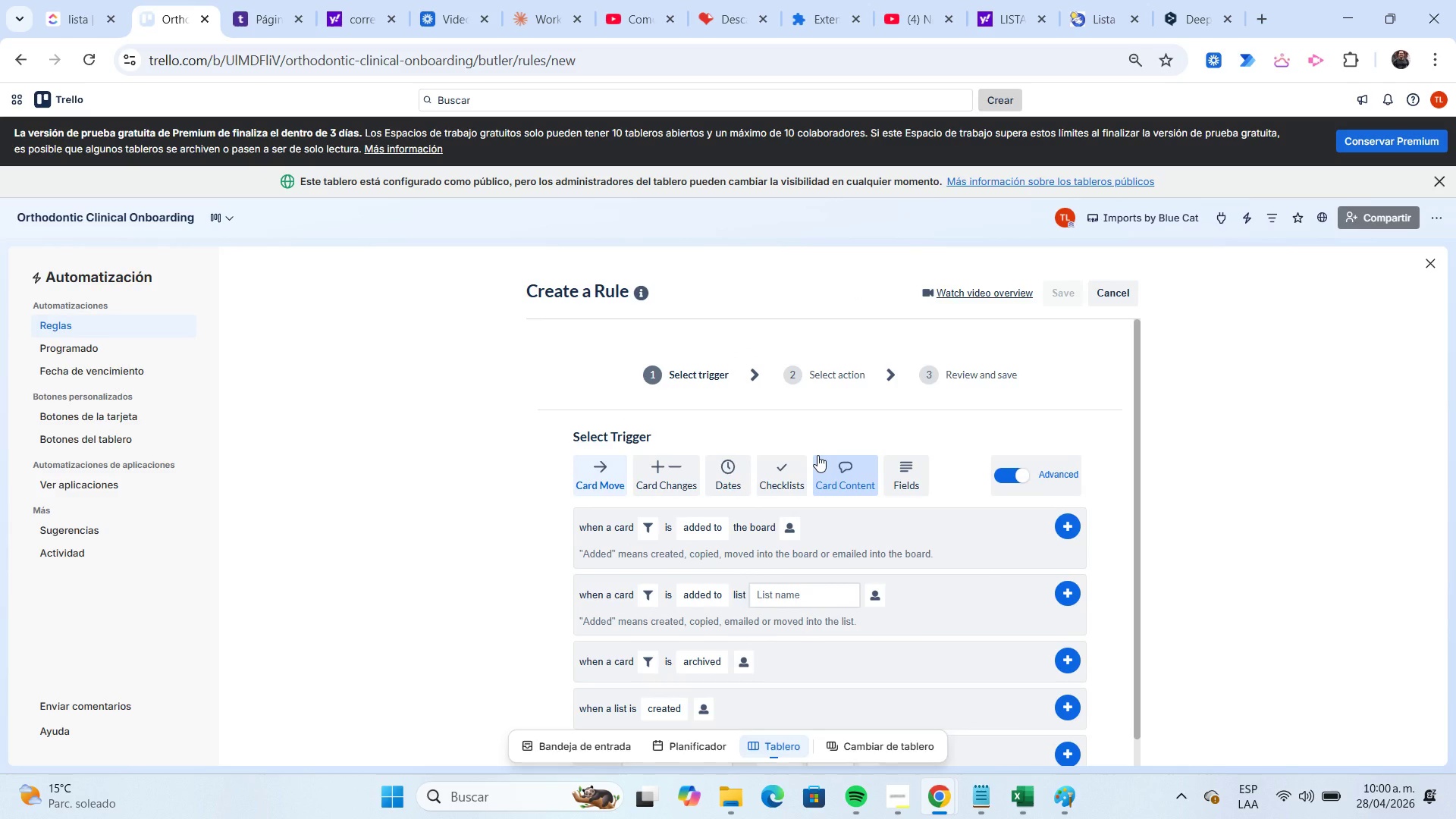 
left_click([784, 457])
 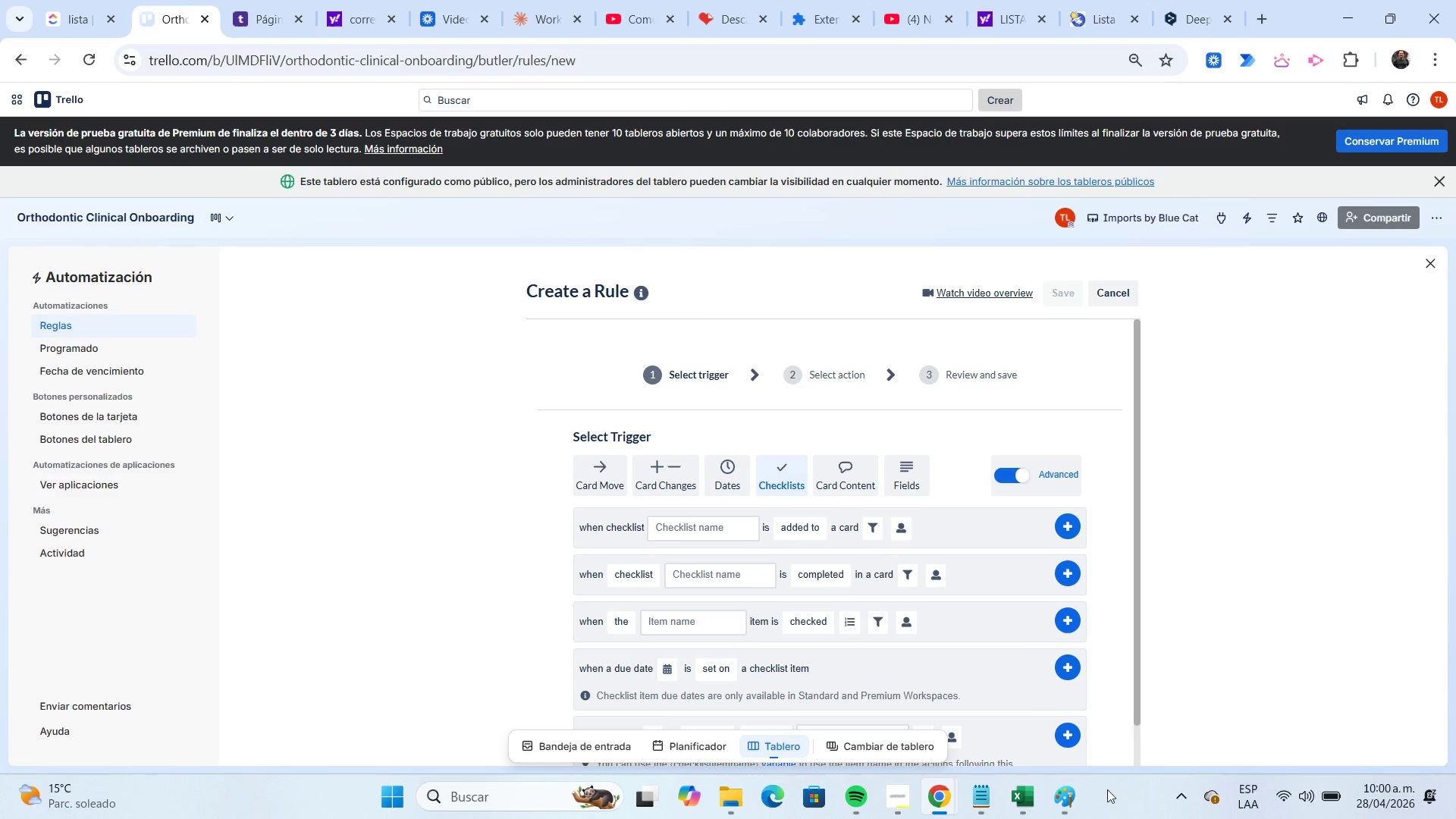 
left_click([984, 785])
 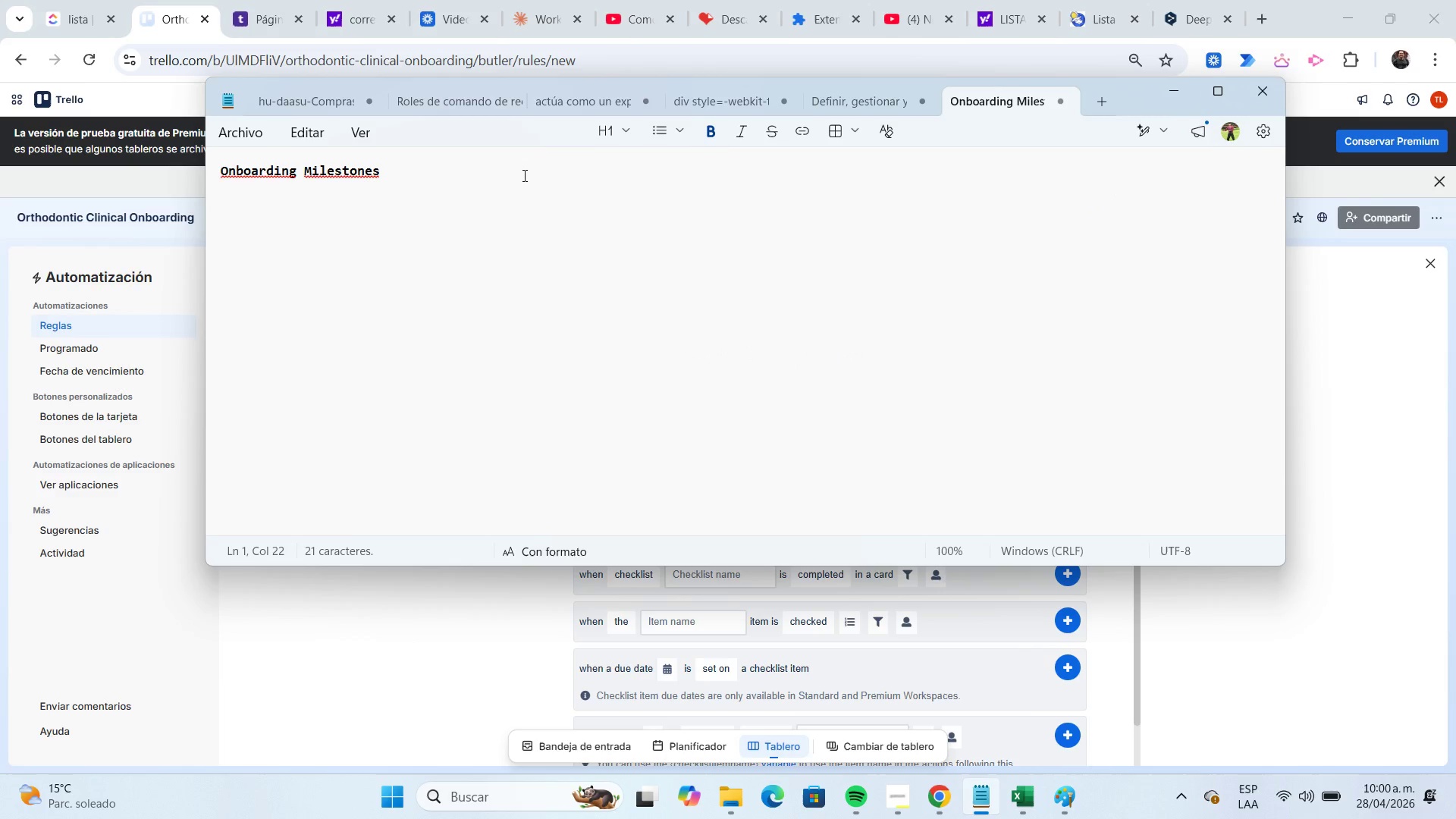 
key(Shift+Home)
 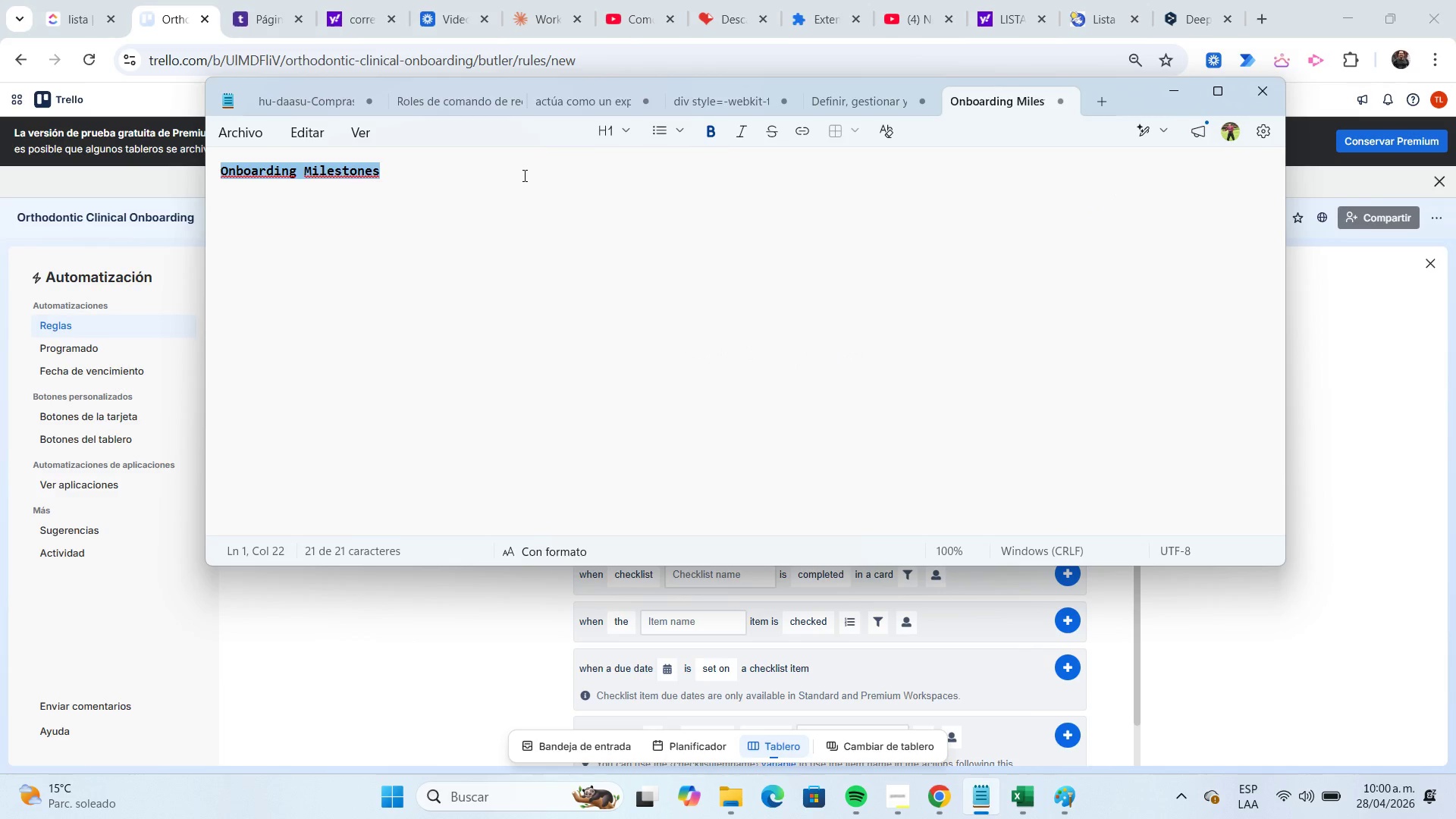 
key(Control+C)
 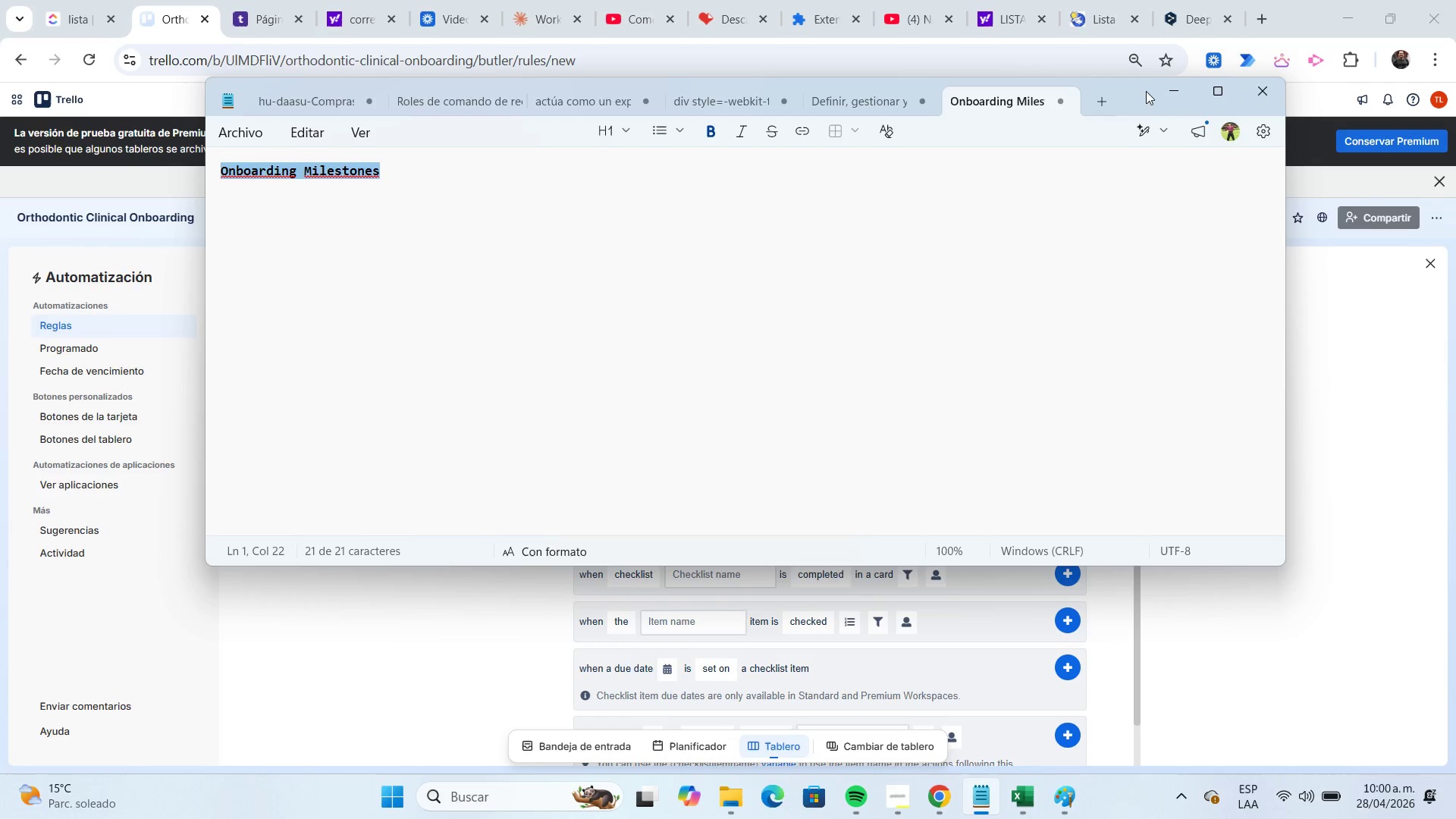 
left_click([1178, 96])
 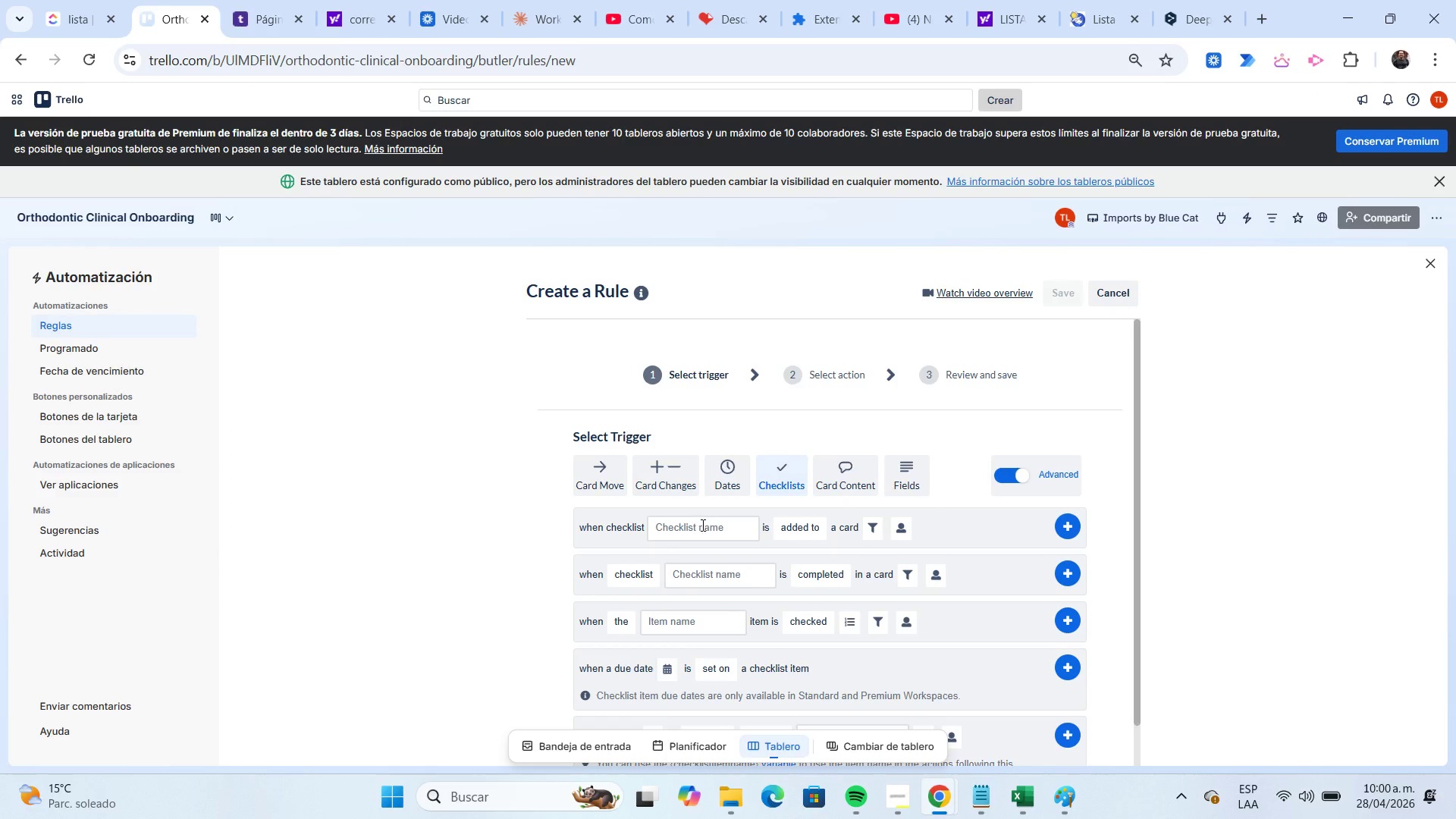 
left_click([701, 525])
 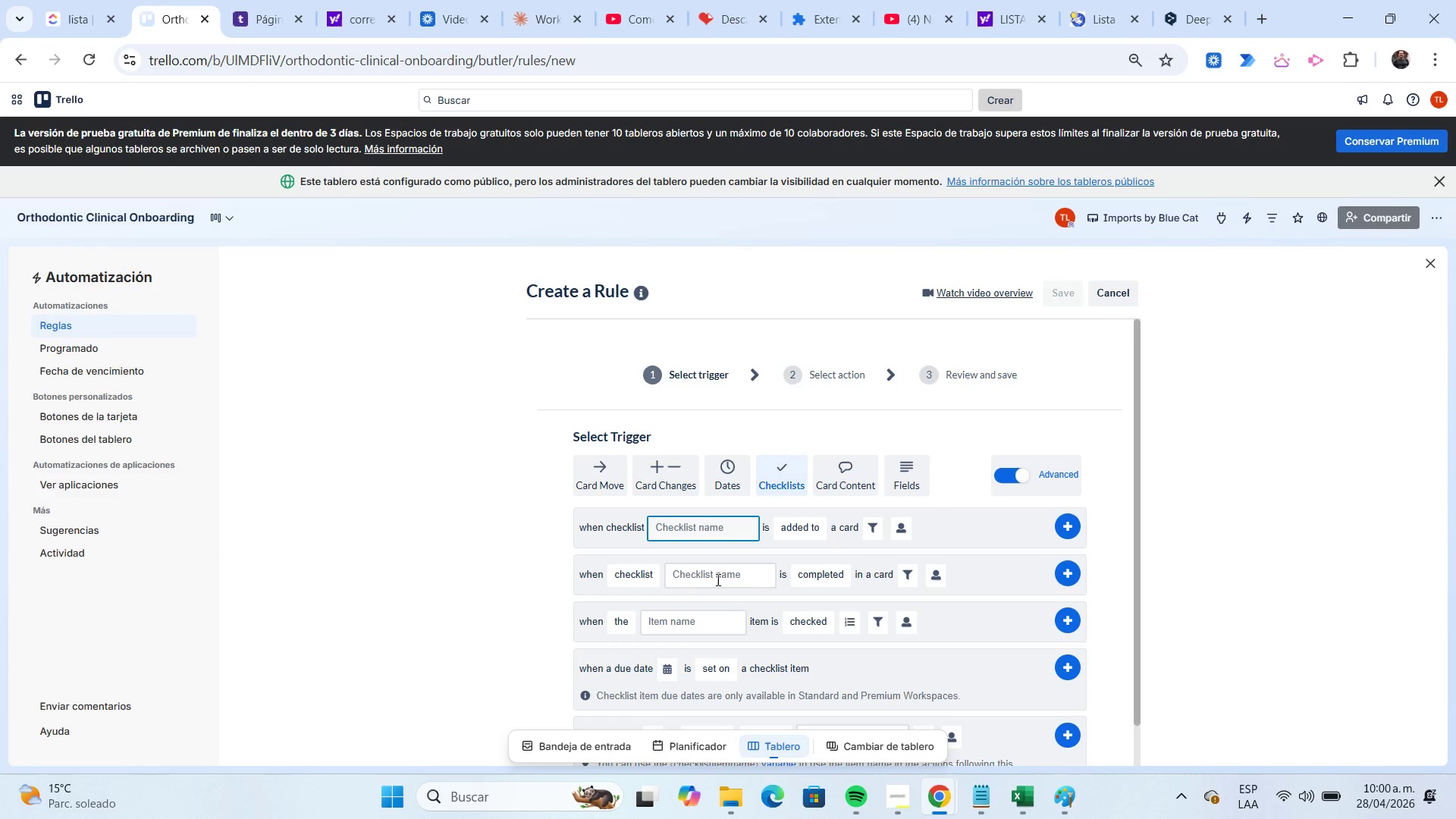 
key(Control+ControlLeft)
 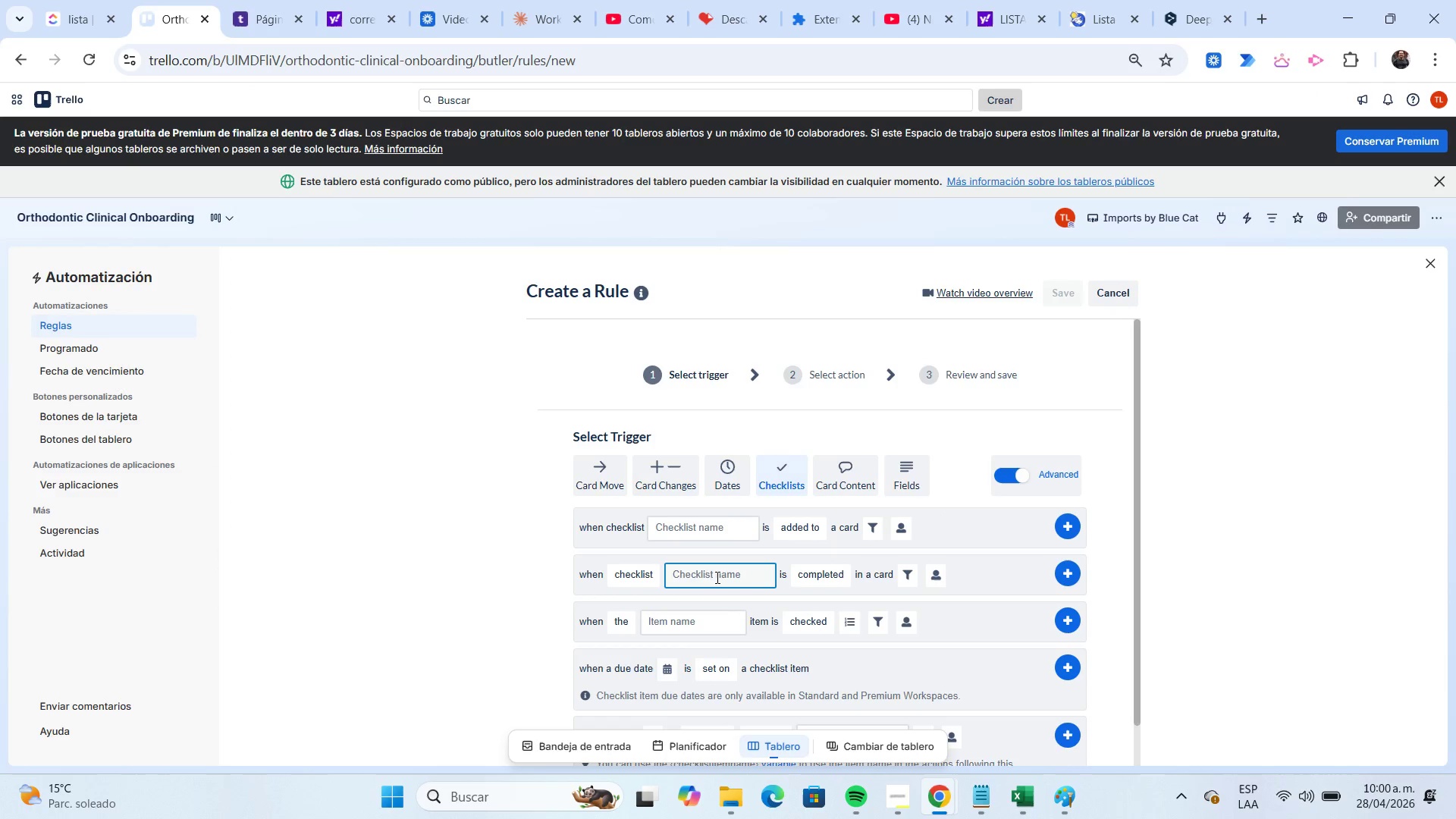 
key(Control+V)
 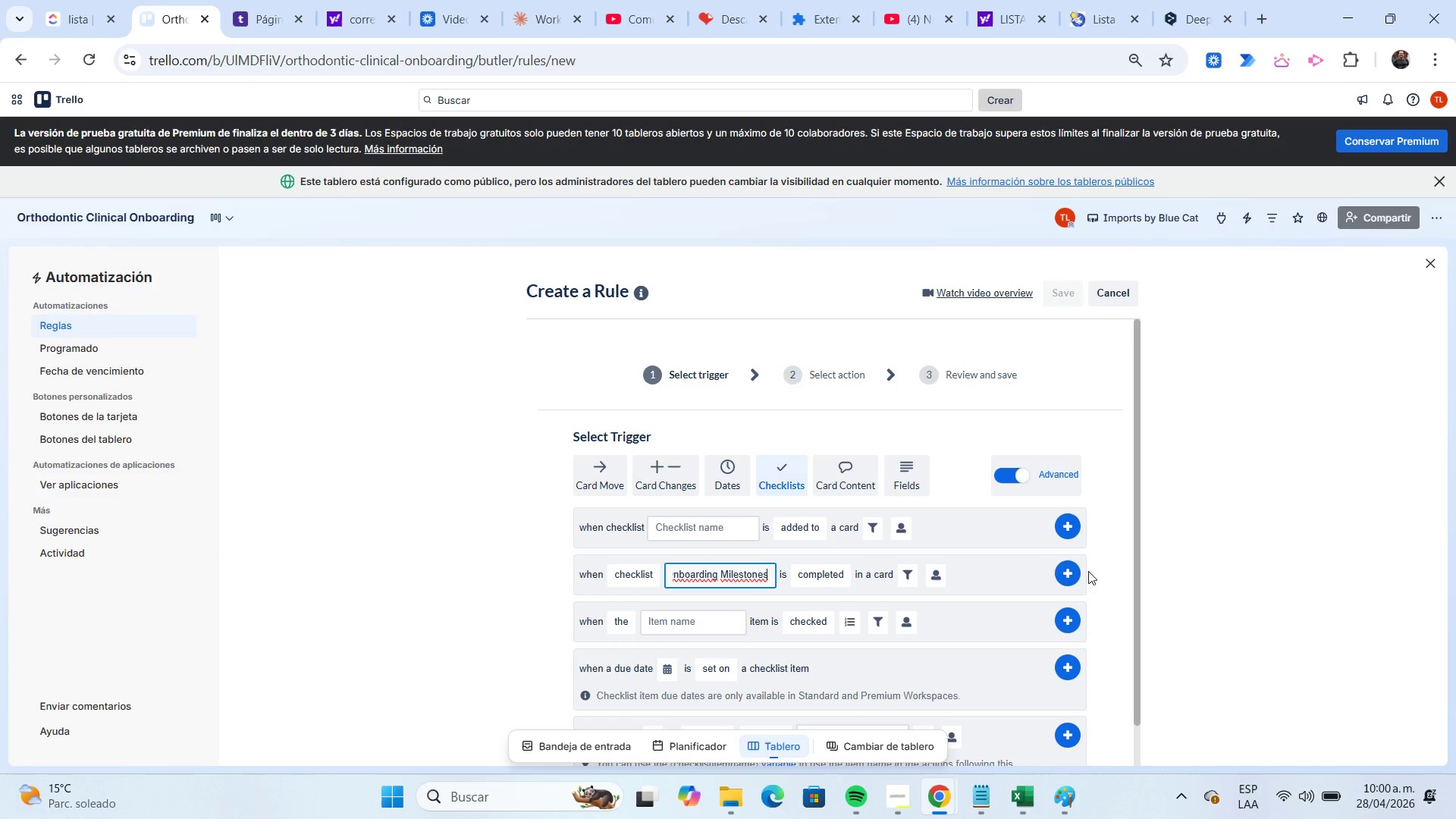 
left_click([1074, 573])
 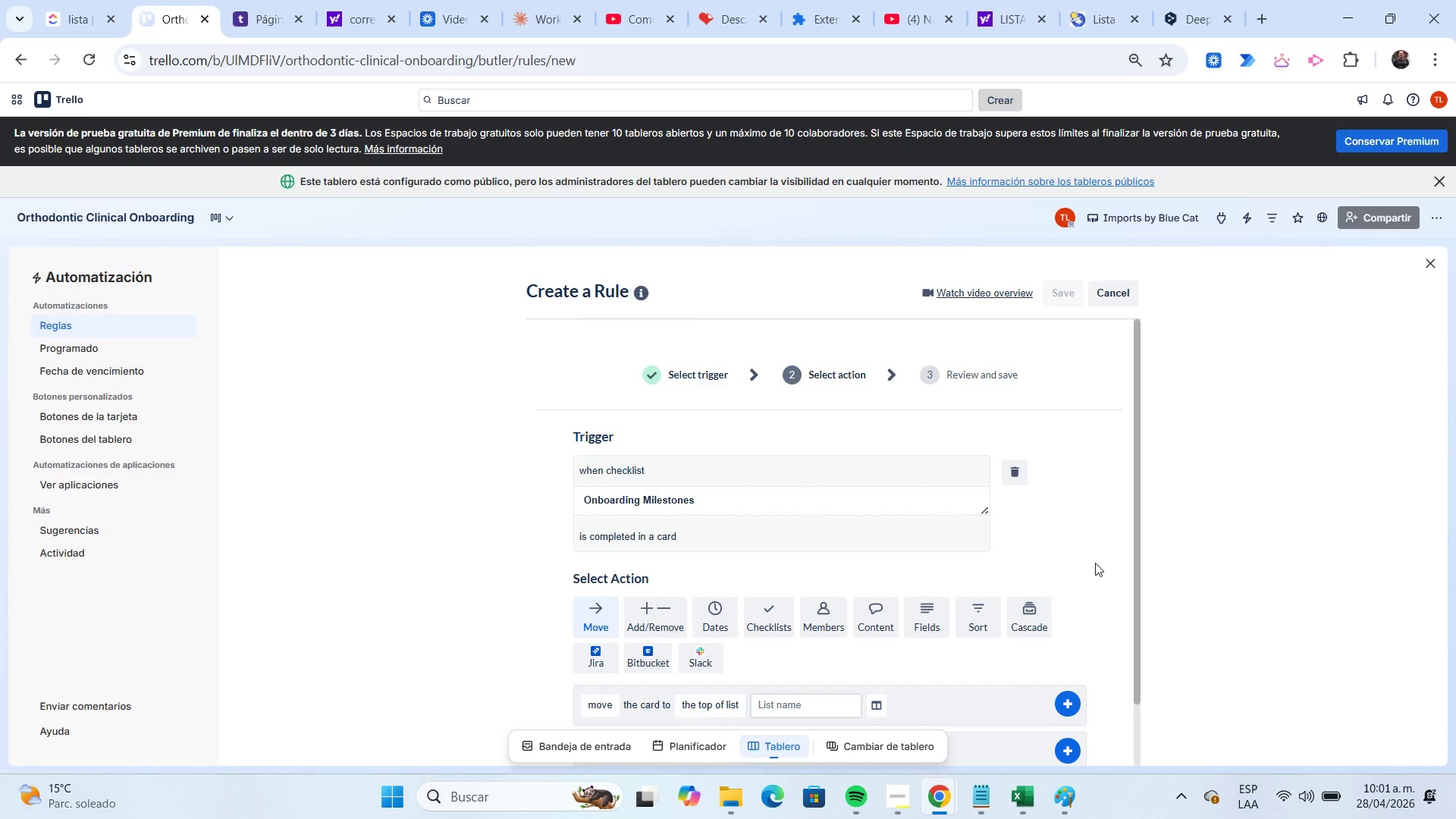 
wait(5.95)
 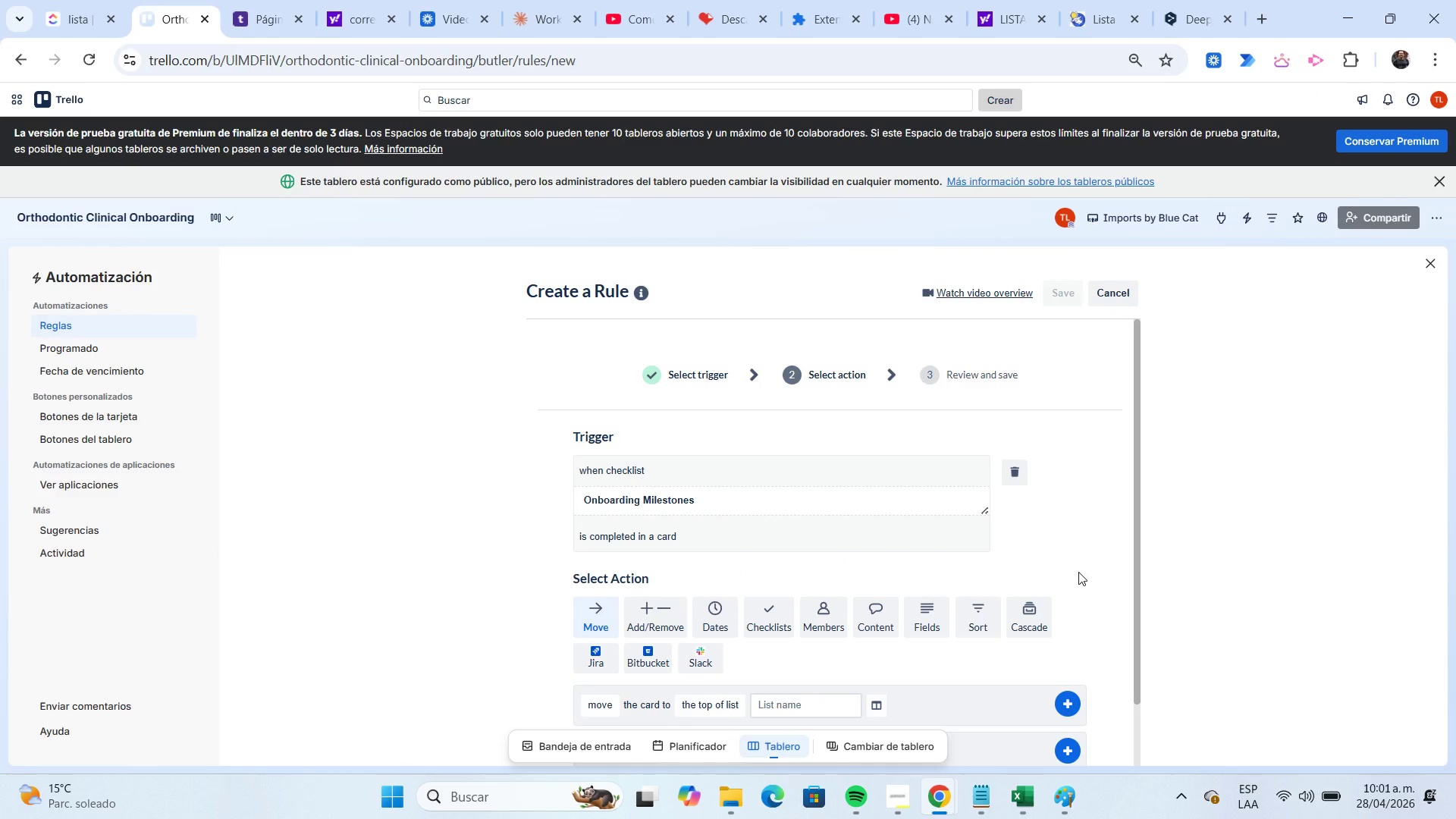 
scroll: coordinate [813, 554], scroll_direction: down, amount: 2.0
 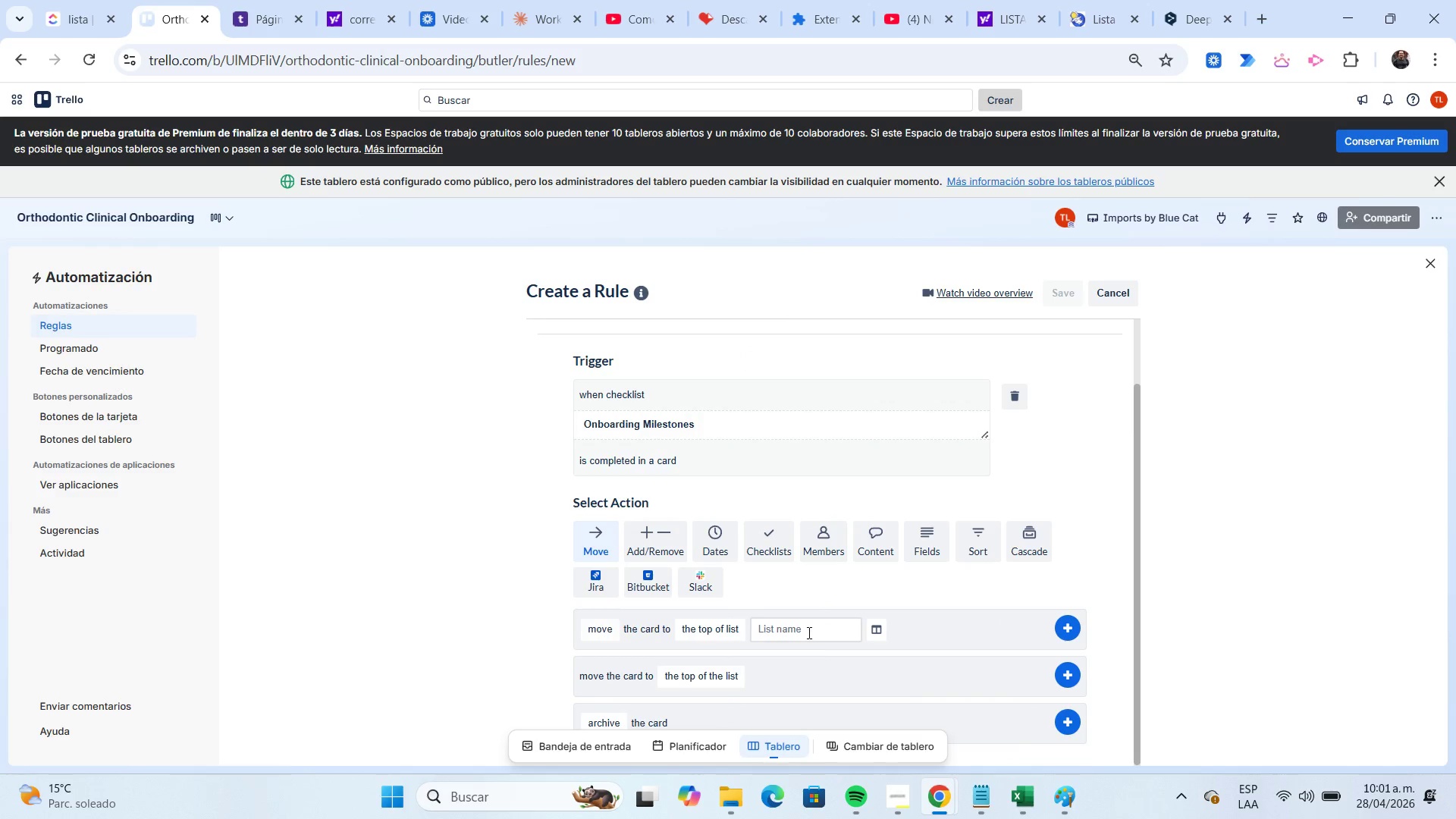 
left_click([808, 632])
 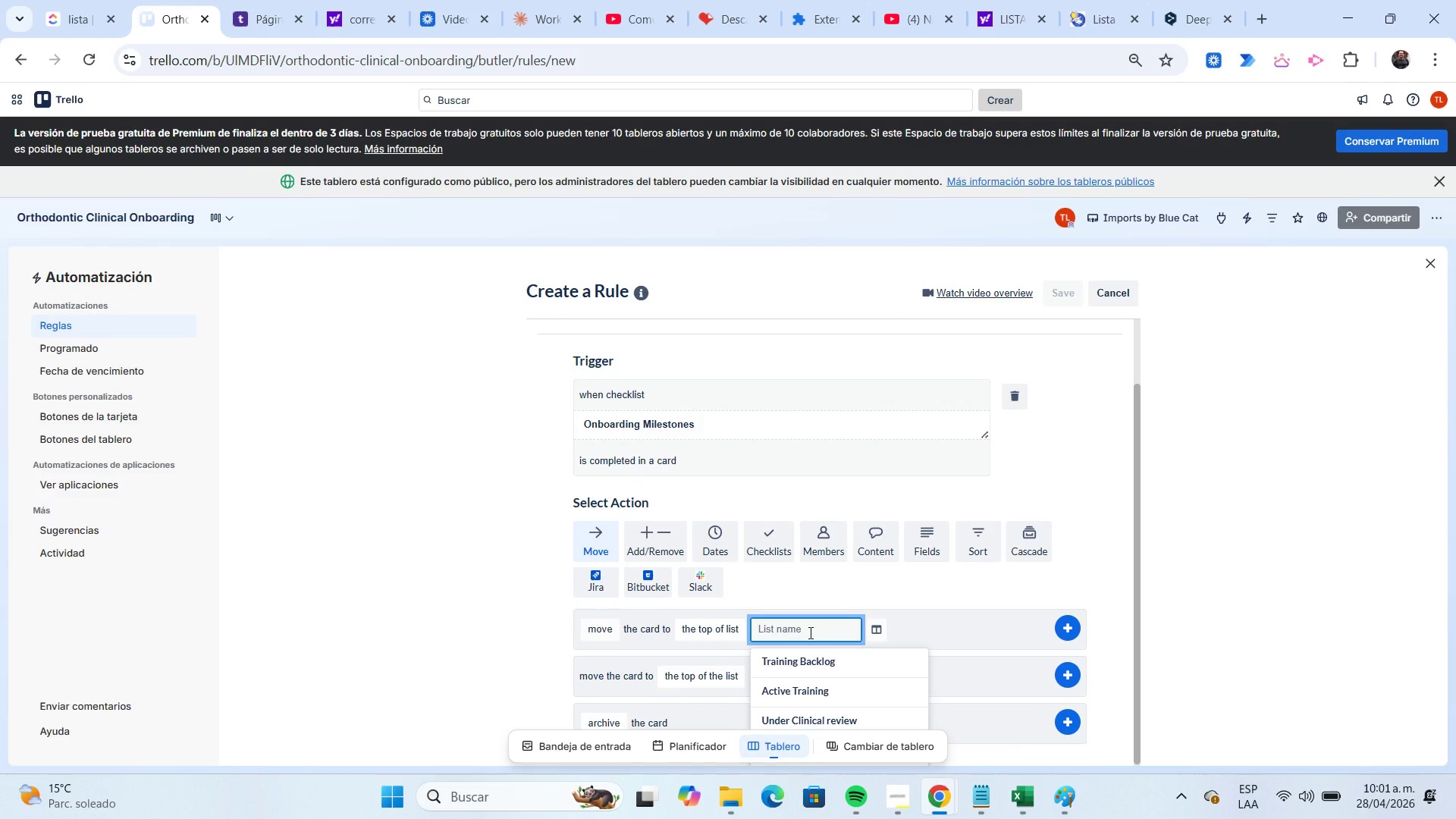 
scroll: coordinate [809, 632], scroll_direction: down, amount: 2.0
 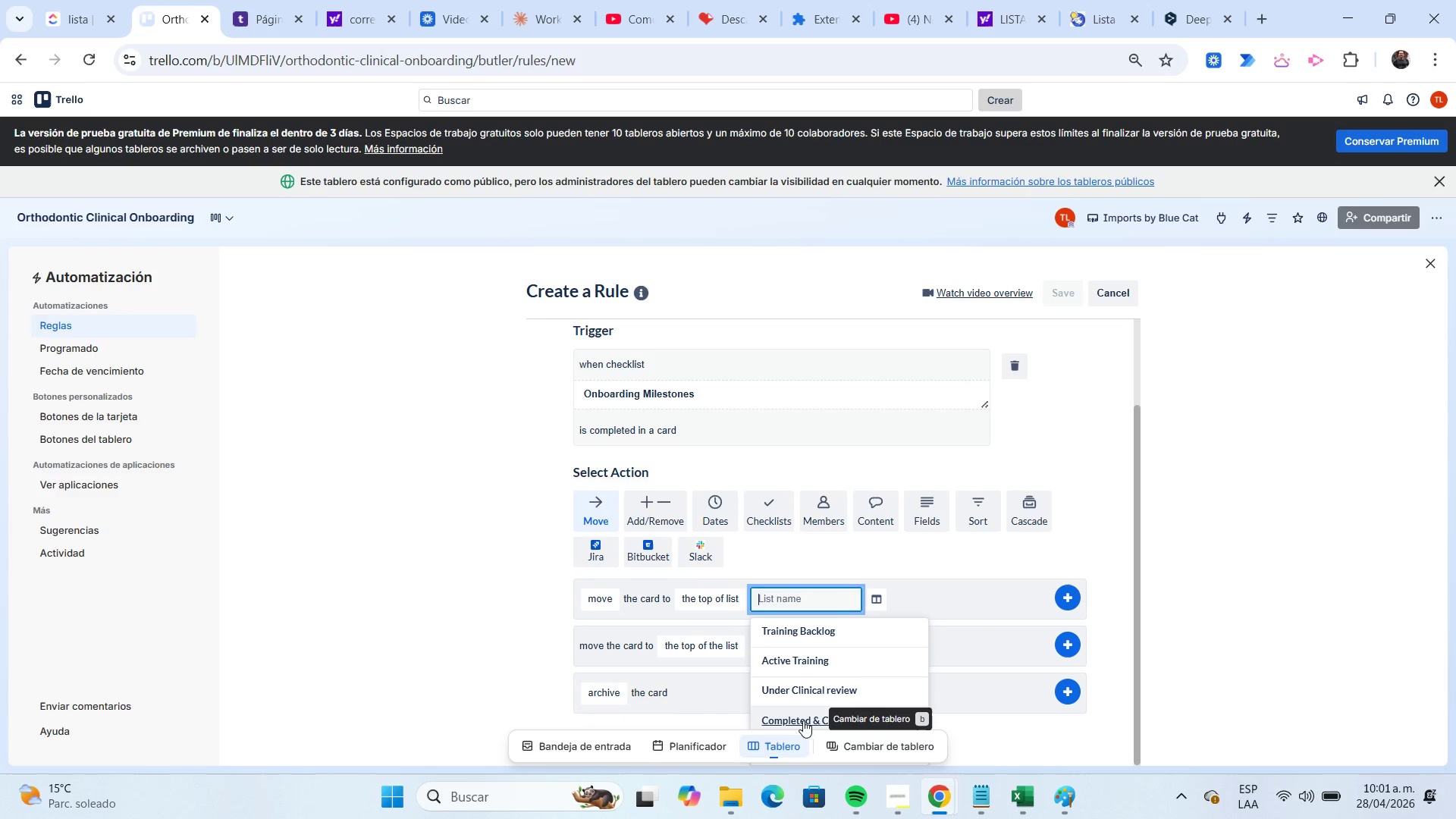 
left_click([802, 720])
 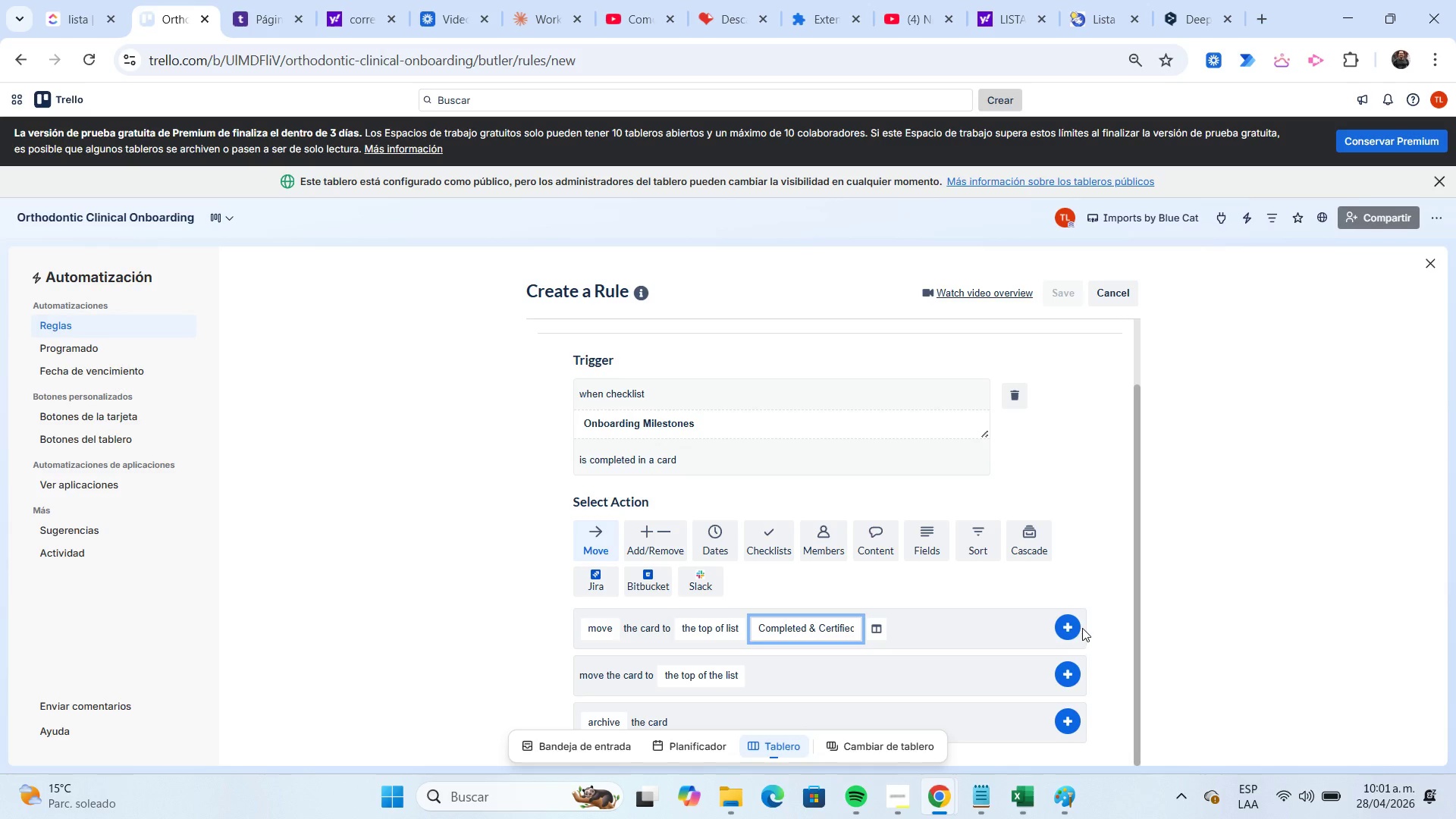 
left_click([1062, 624])
 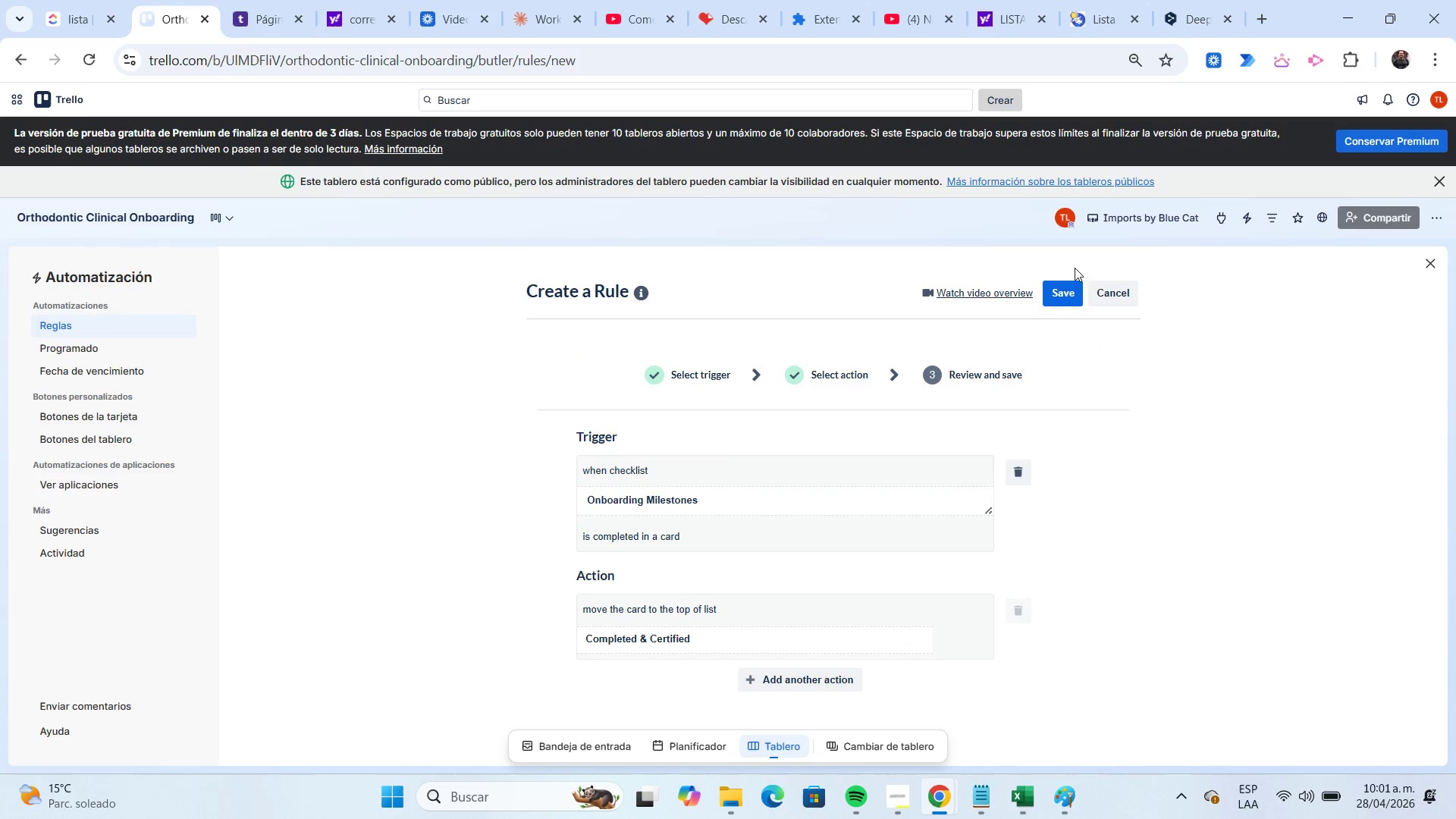 
left_click([1055, 297])
 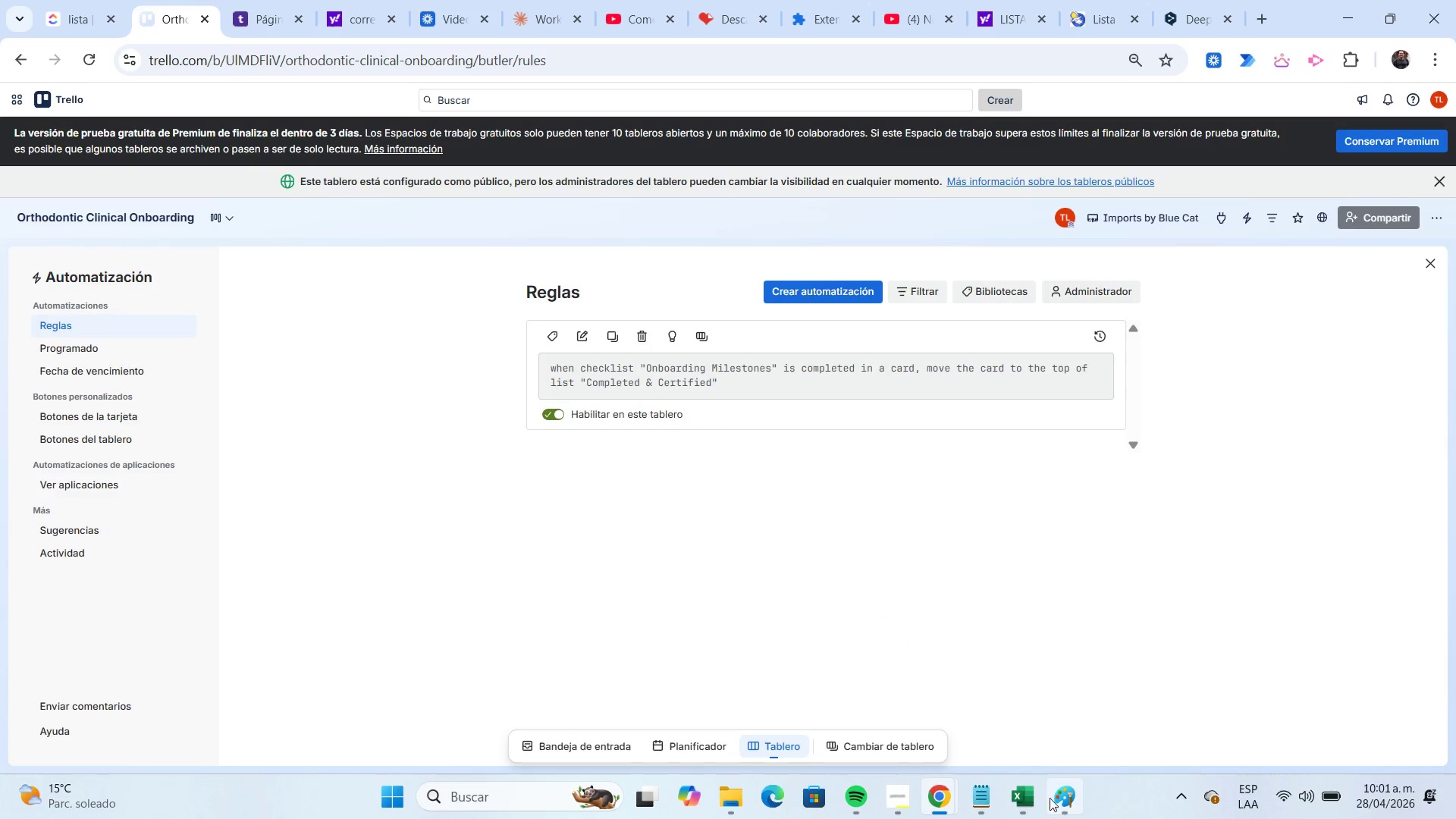 
wait(5.53)
 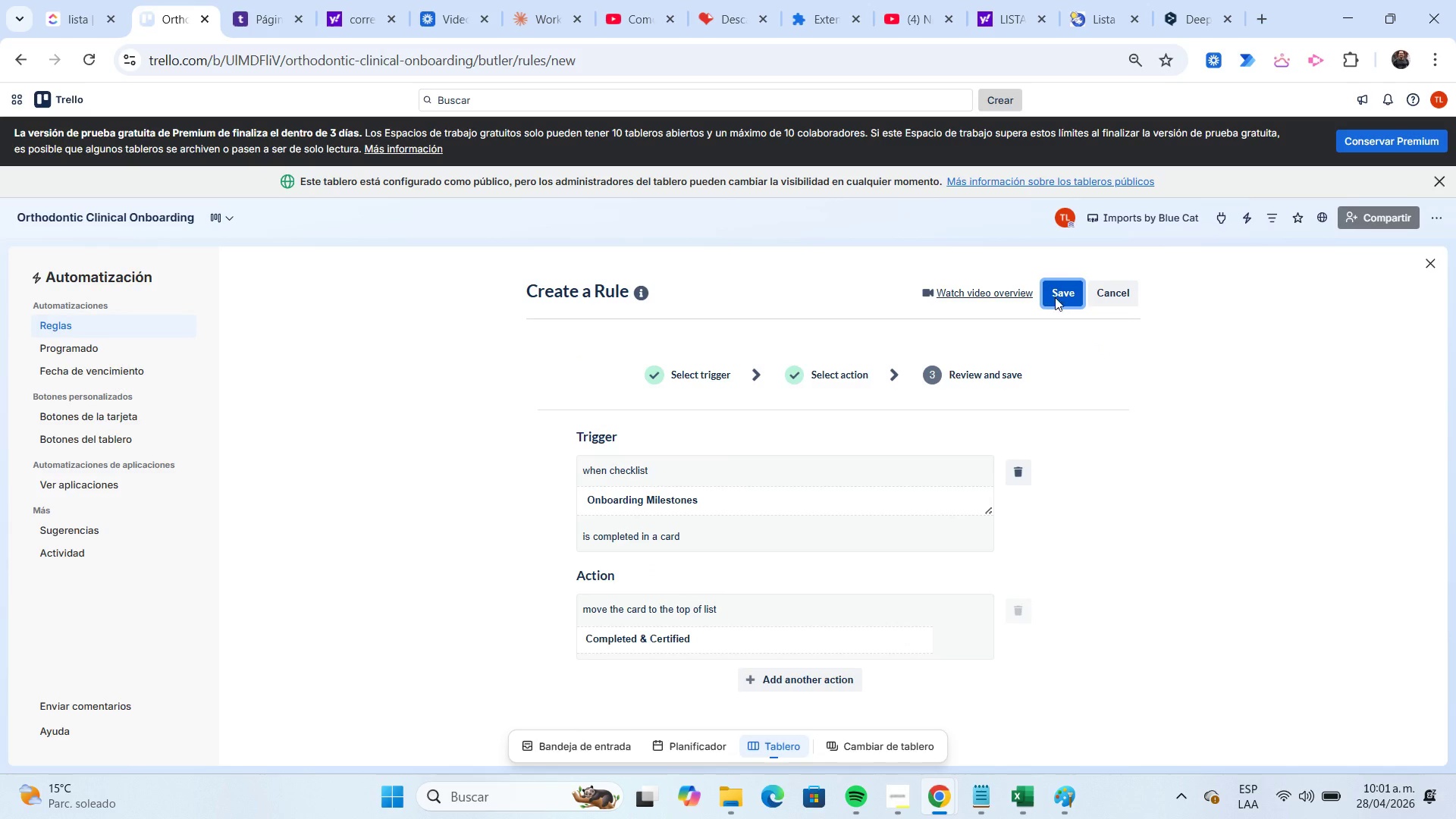 
left_click([899, 799])